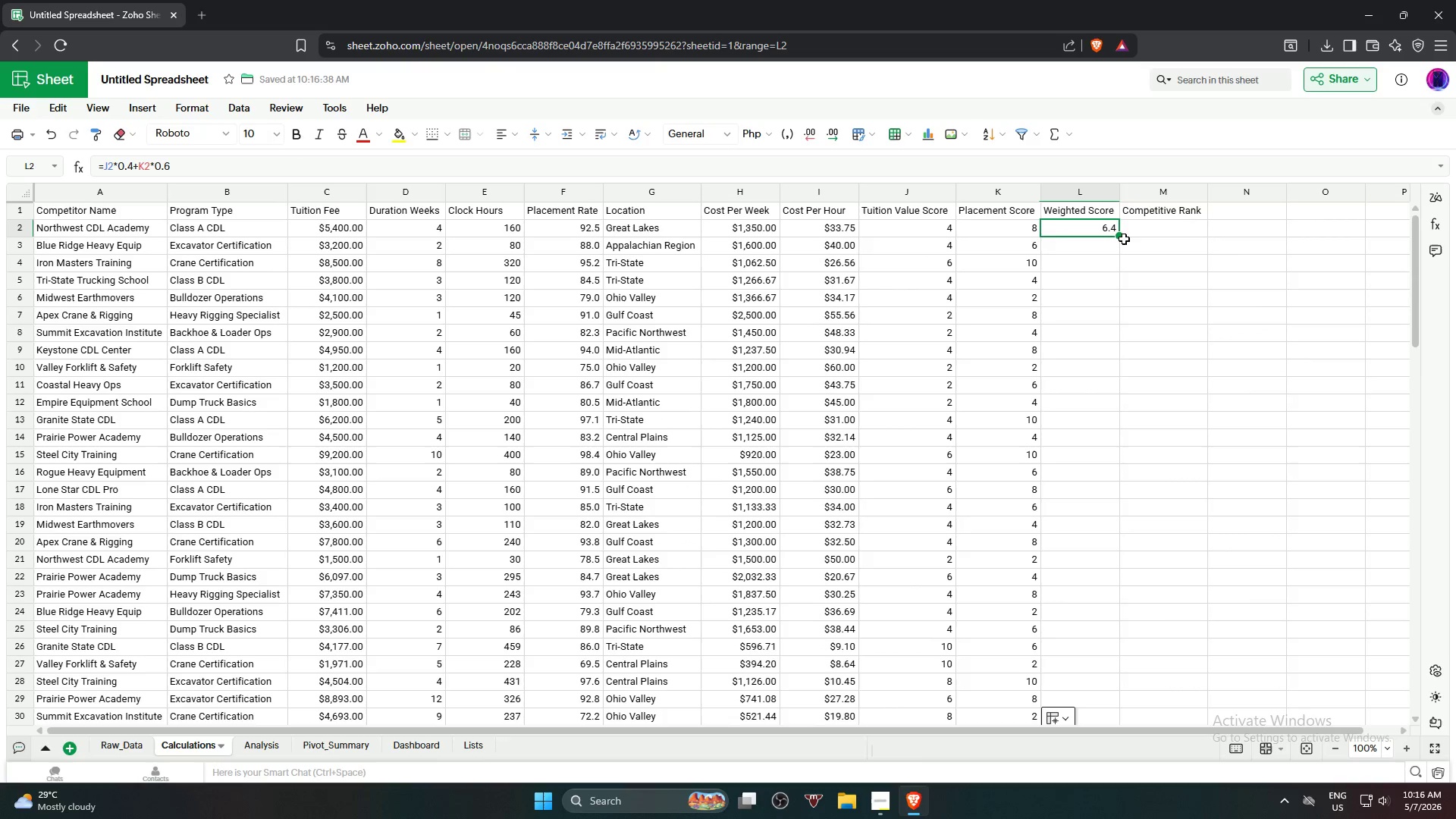 
left_click_drag(start_coordinate=[1122, 234], to_coordinate=[1091, 289])
 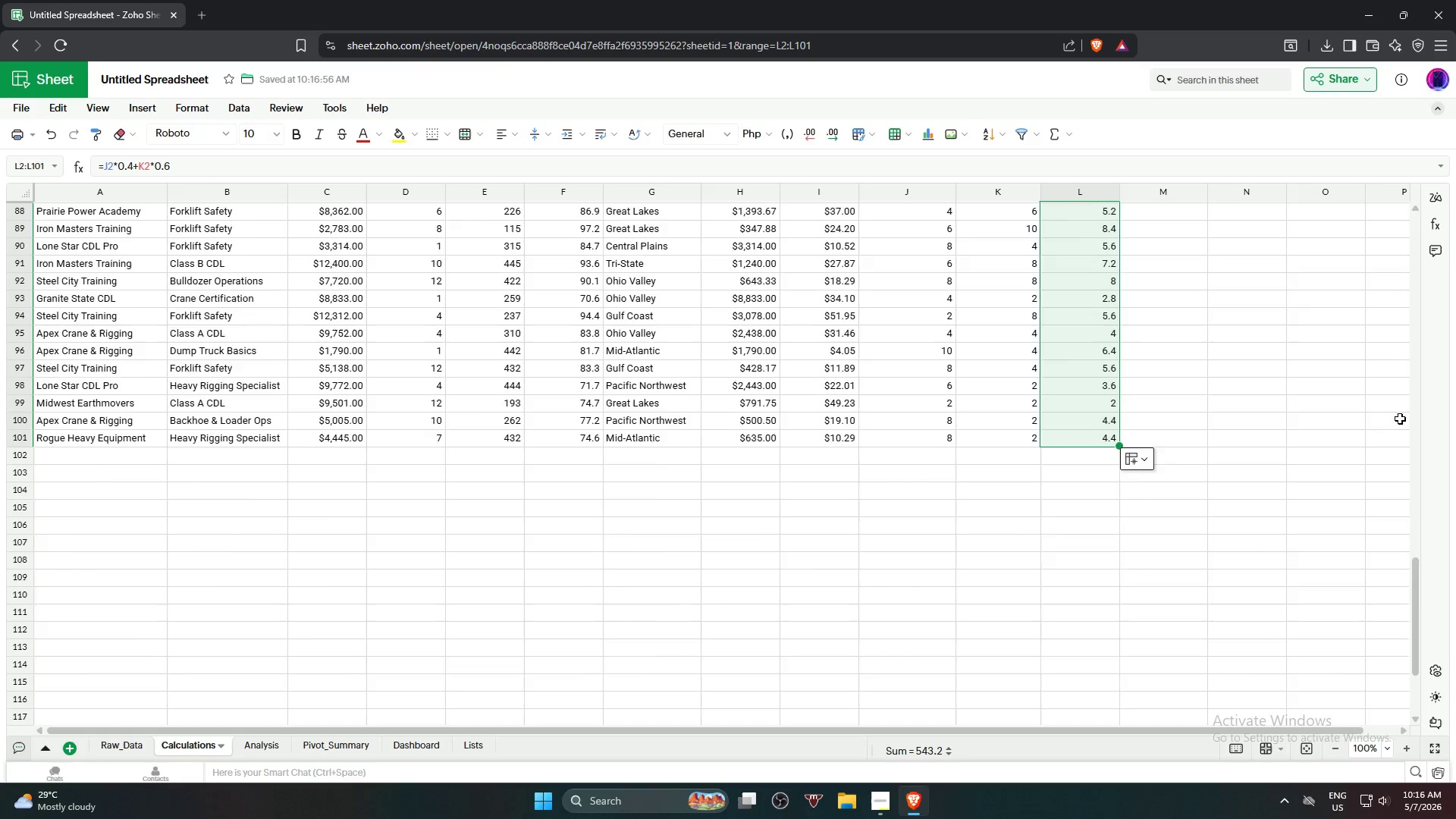 
scroll: coordinate [1125, 557], scroll_direction: down, amount: 22.0
 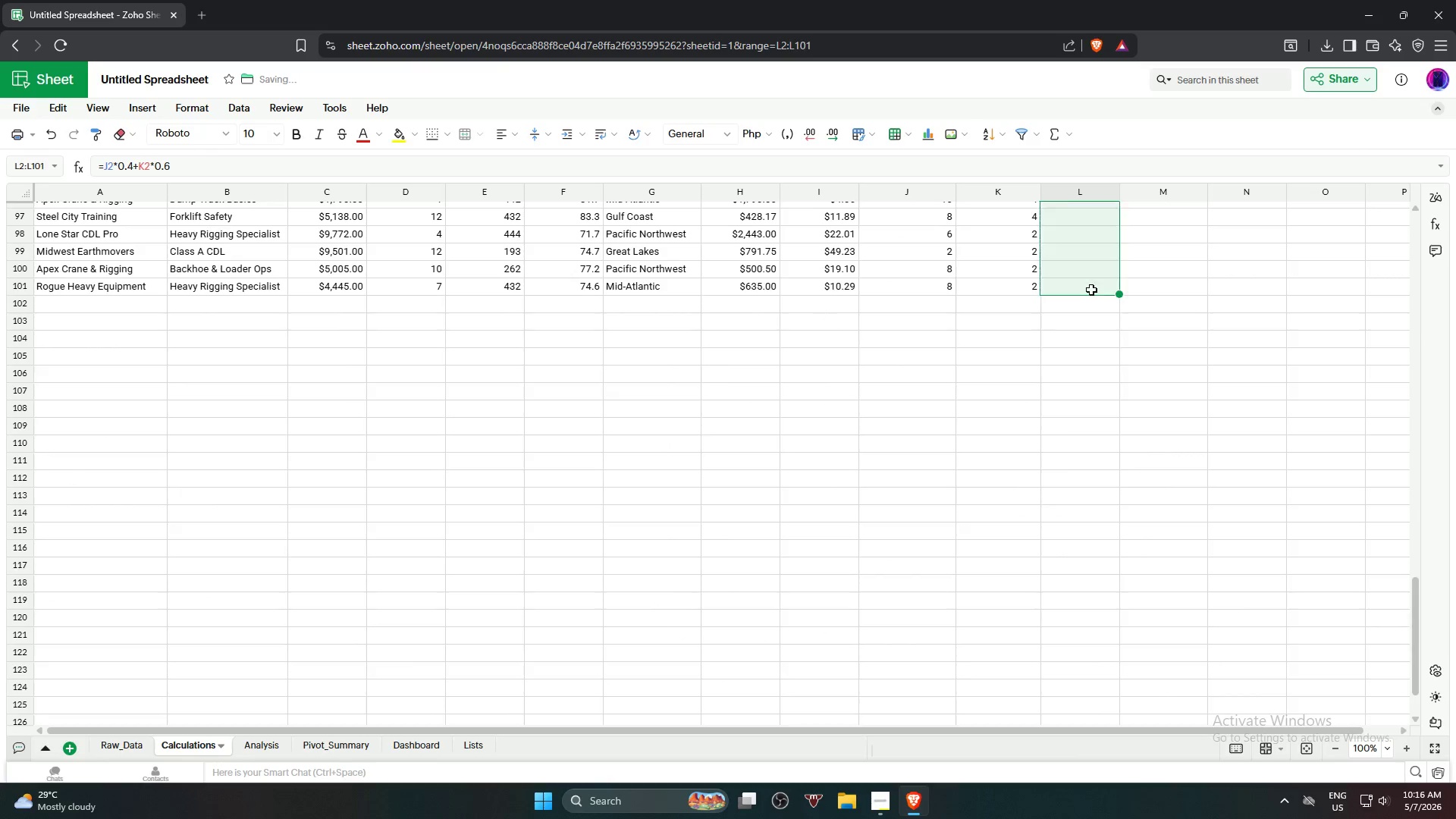 
scroll: coordinate [1351, 463], scroll_direction: up, amount: 21.0
 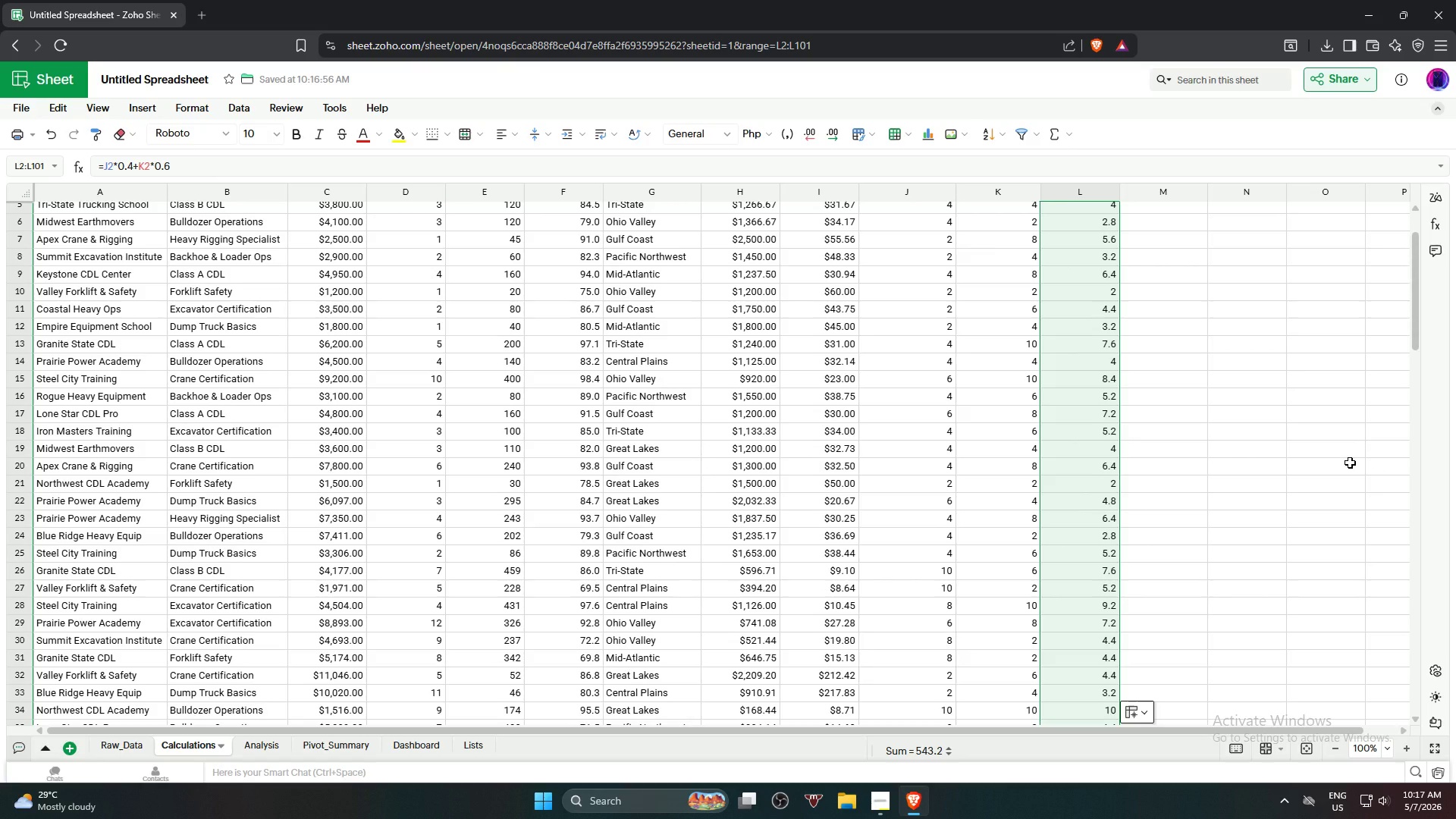 
wait(8.75)
 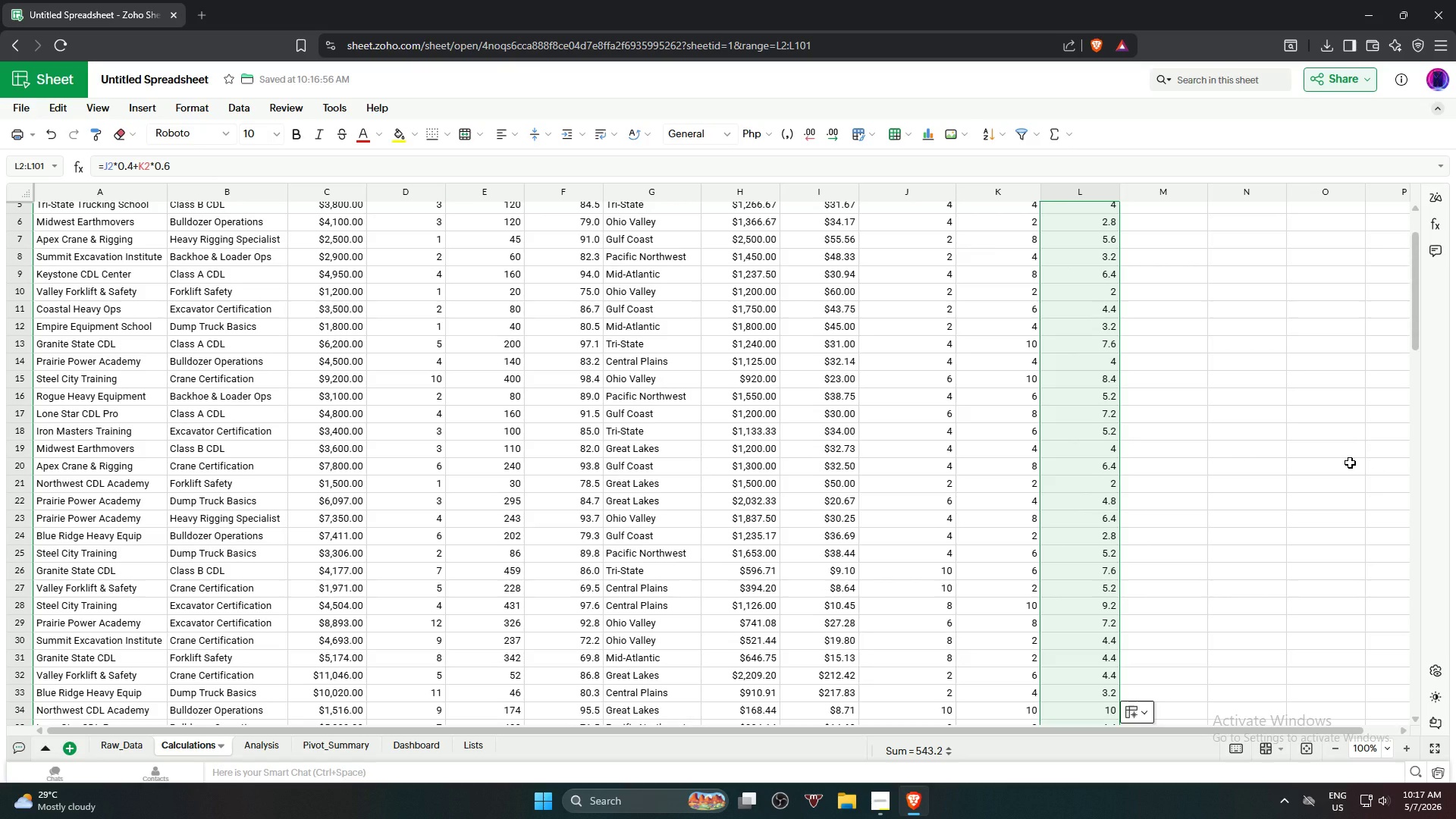 
scroll: coordinate [1295, 422], scroll_direction: up, amount: 7.0
 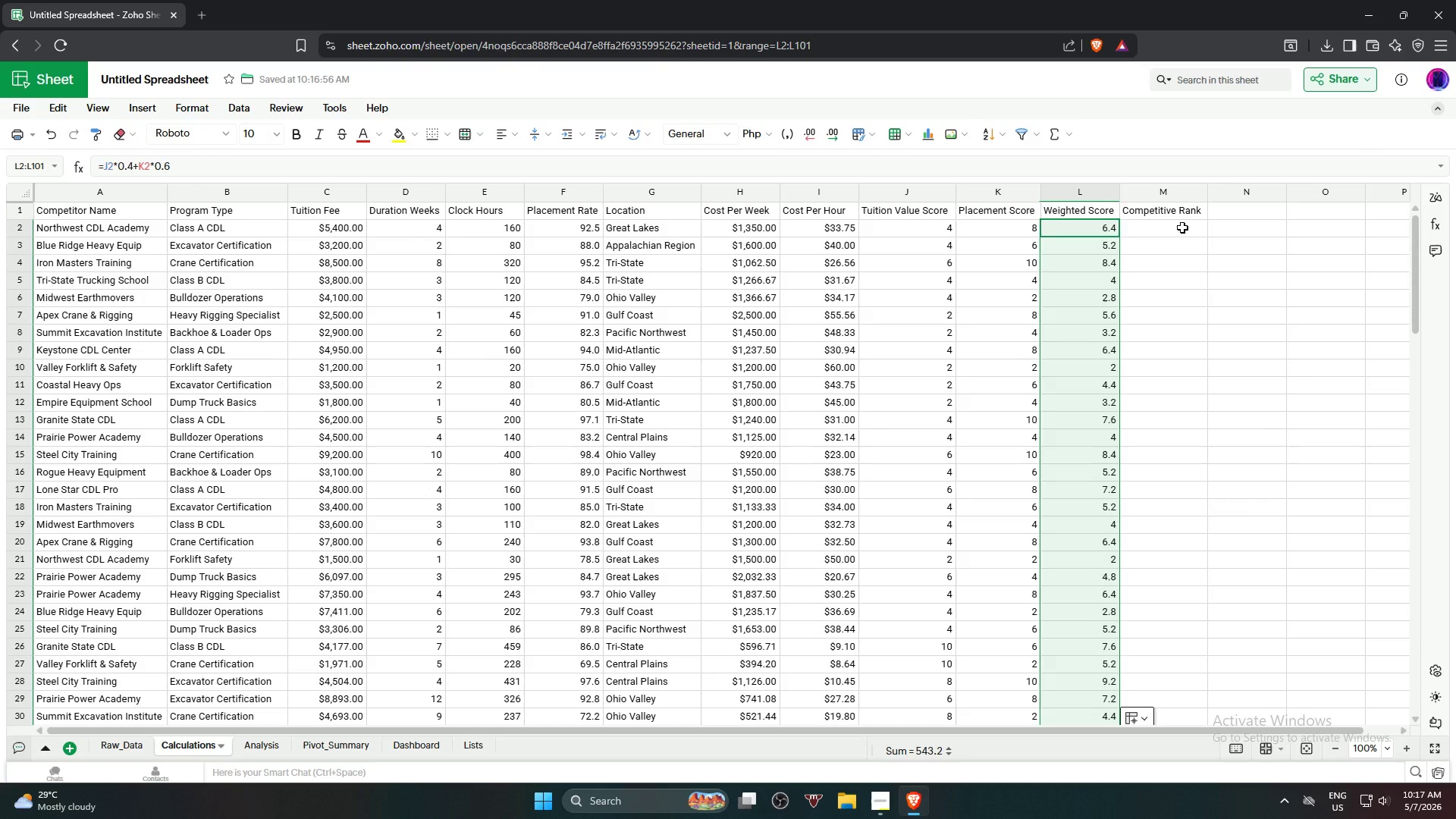 
left_click([1182, 228])
 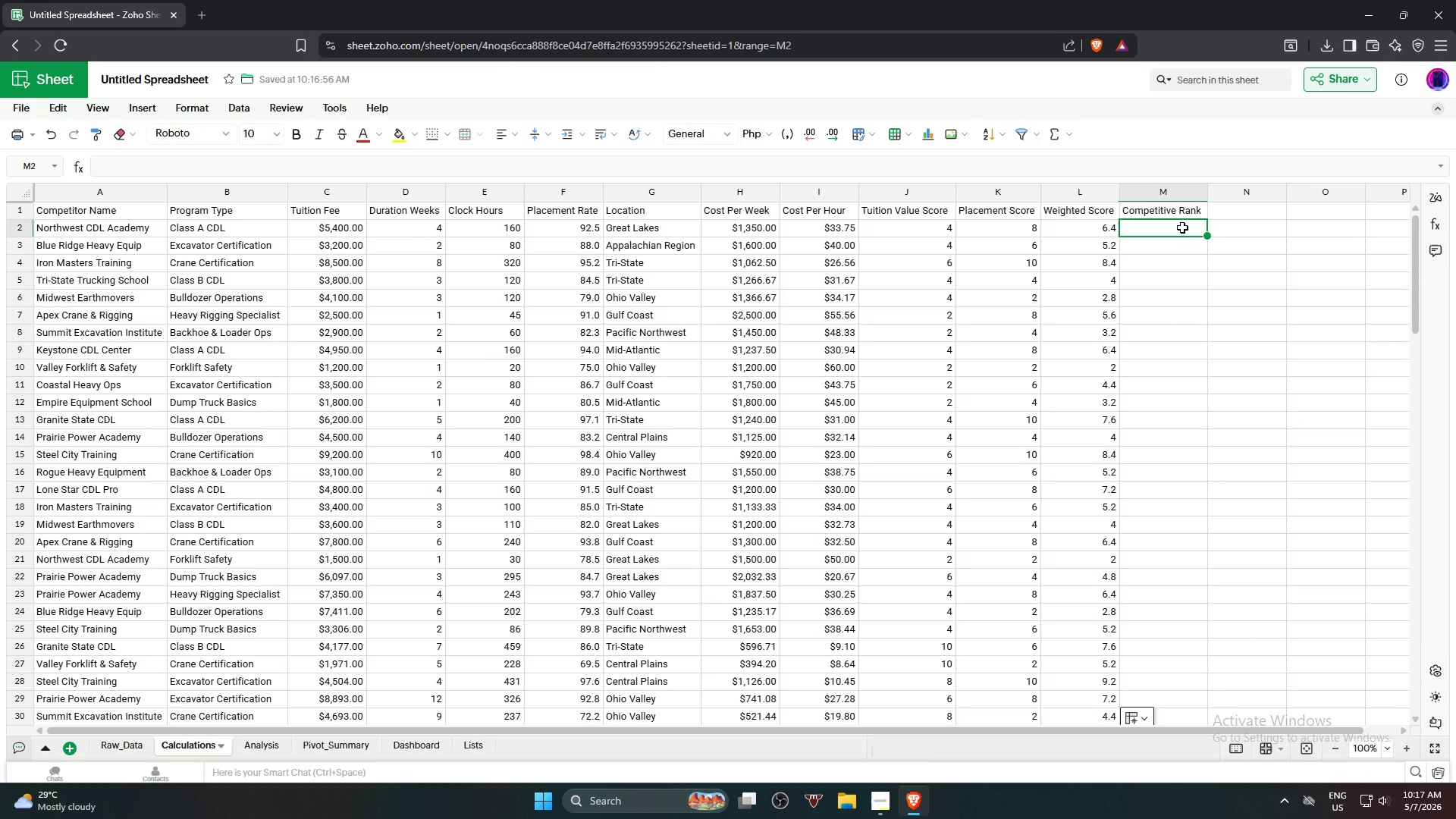 
type(=if)
 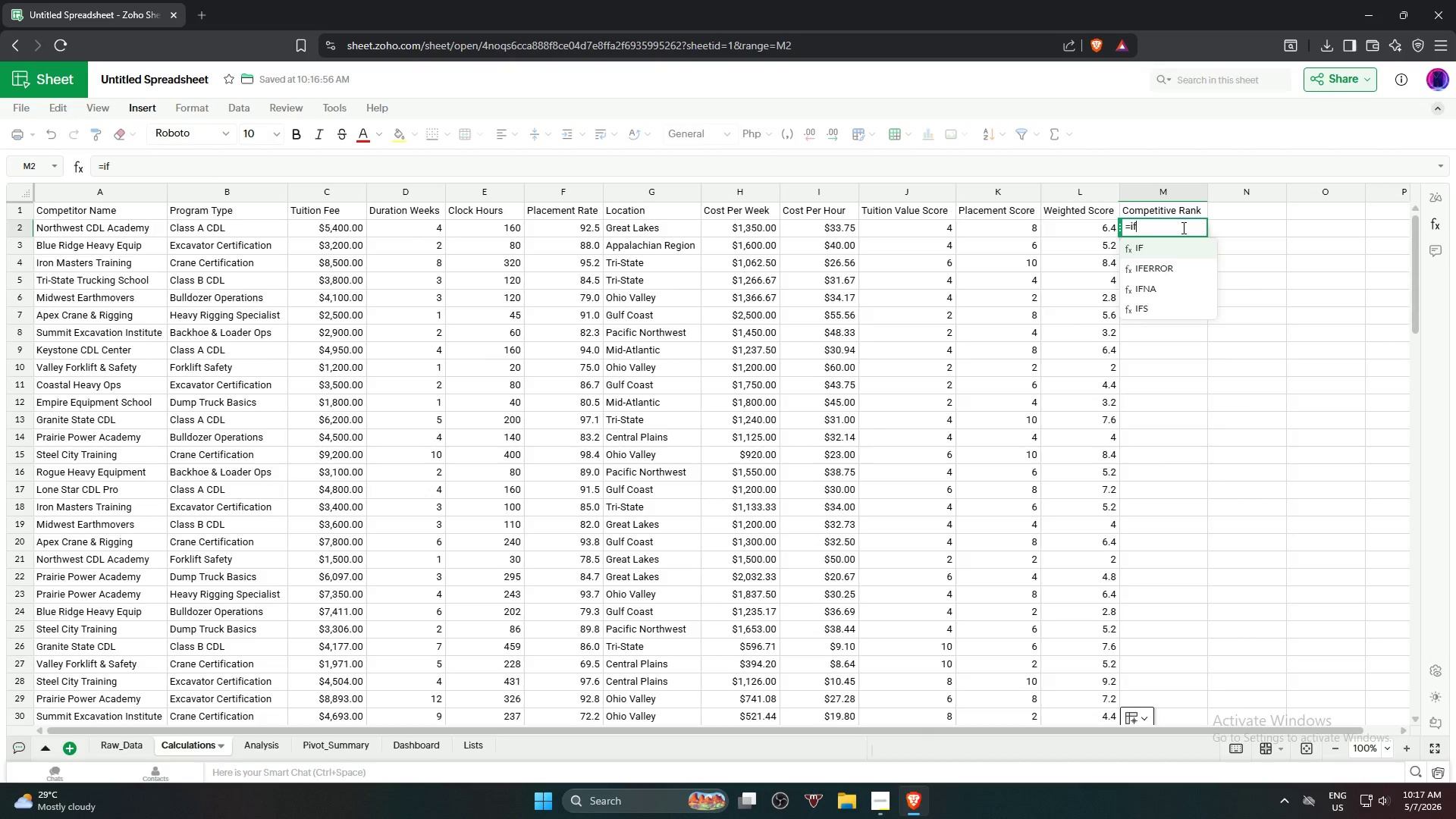 
key(Enter)
 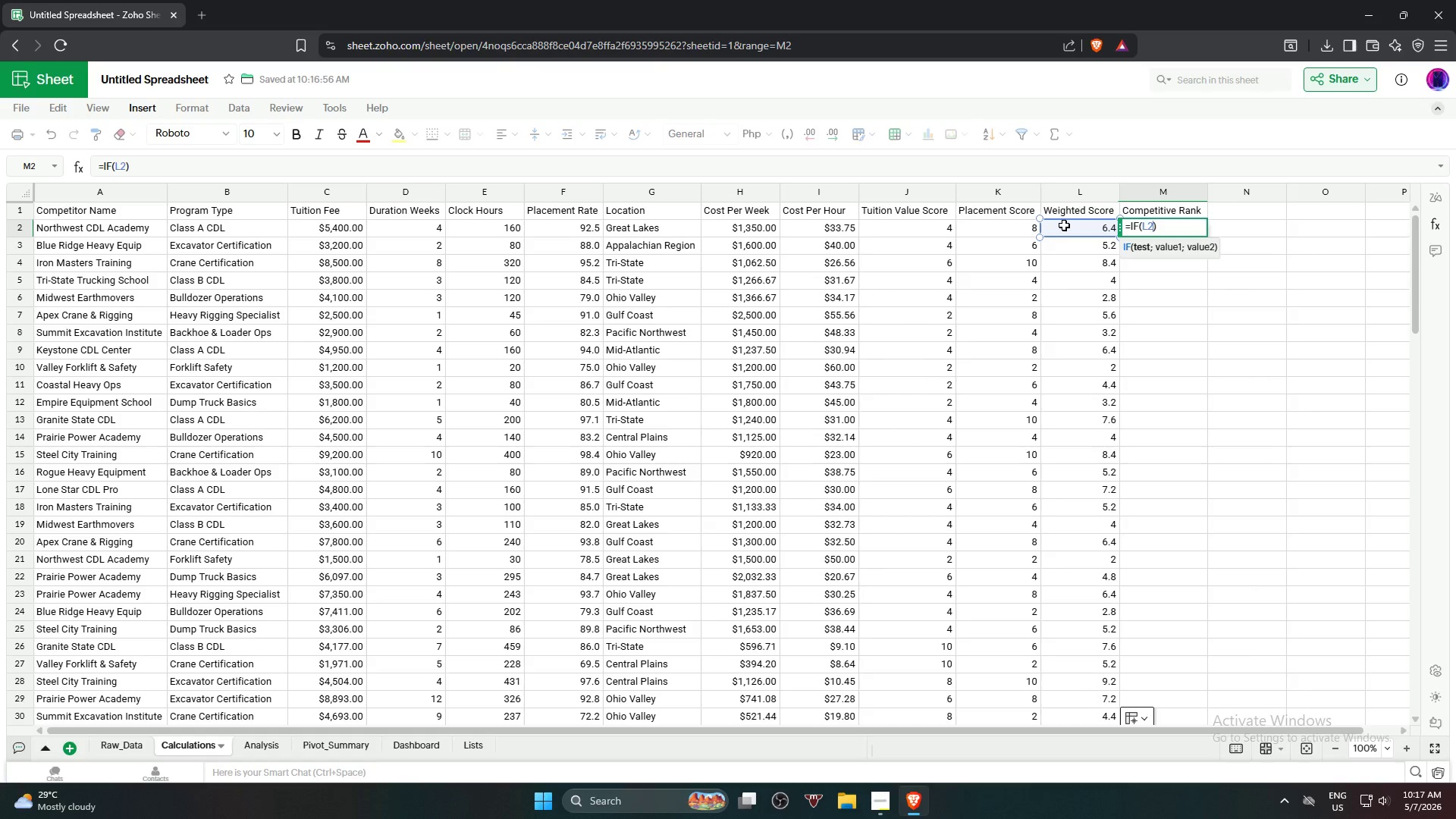 
wait(21.69)
 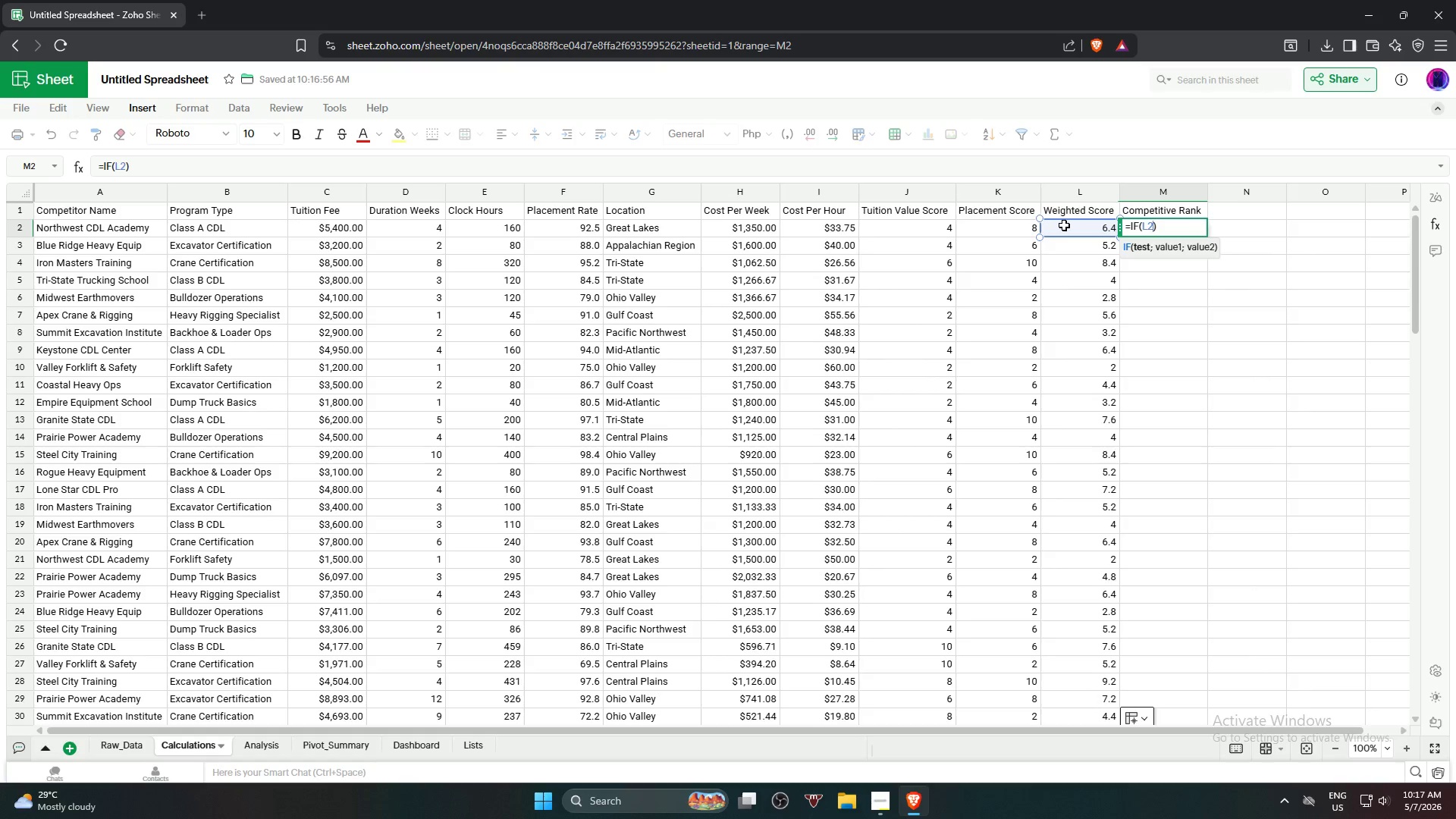 
key(Comma)
 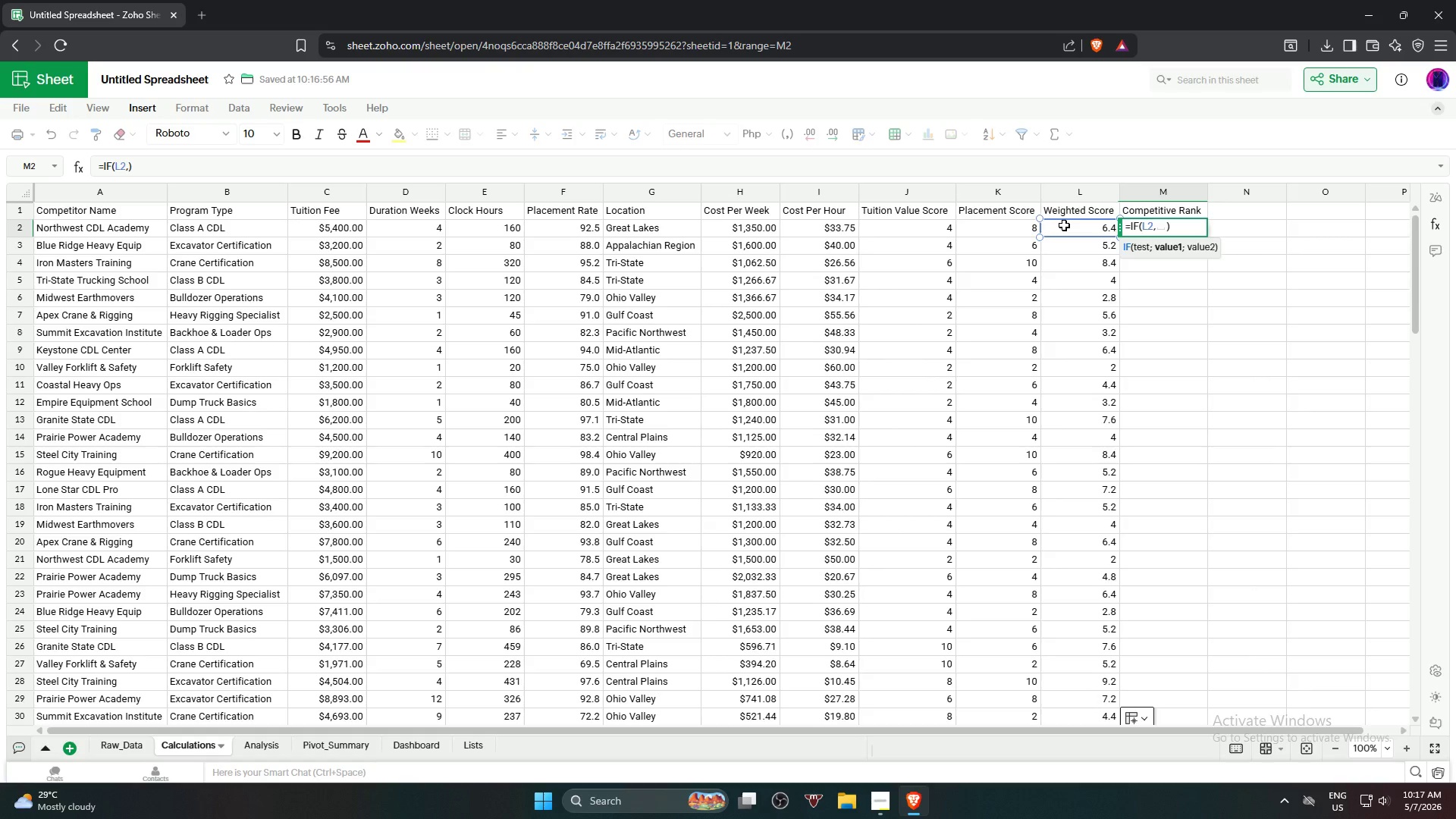 
hold_key(key=ShiftLeft, duration=3.89)
left_click_drag(start_coordinate=[1064, 225], to_coordinate=[639, 513])
 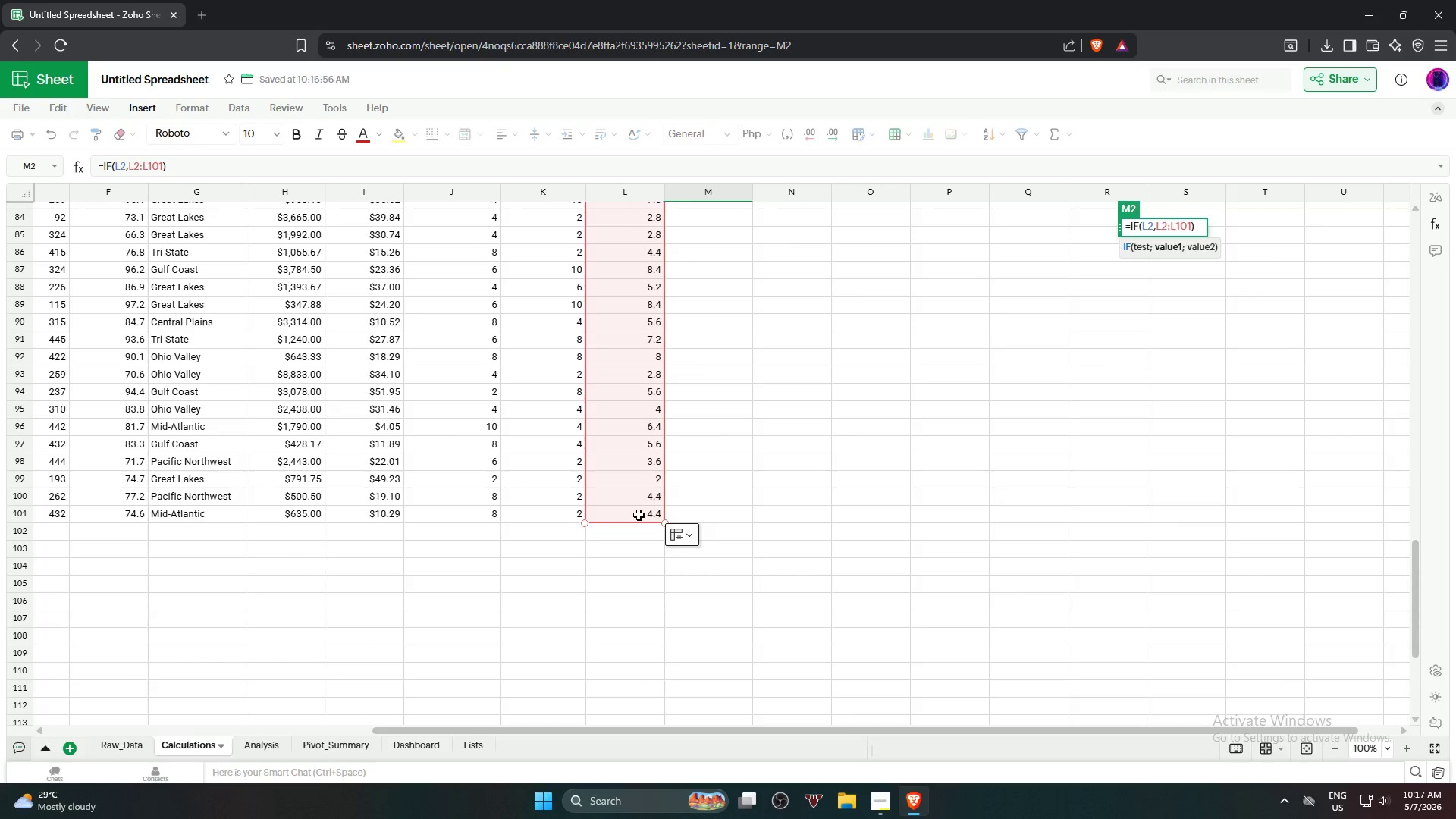 
scroll: coordinate [635, 670], scroll_direction: down, amount: 25.0
 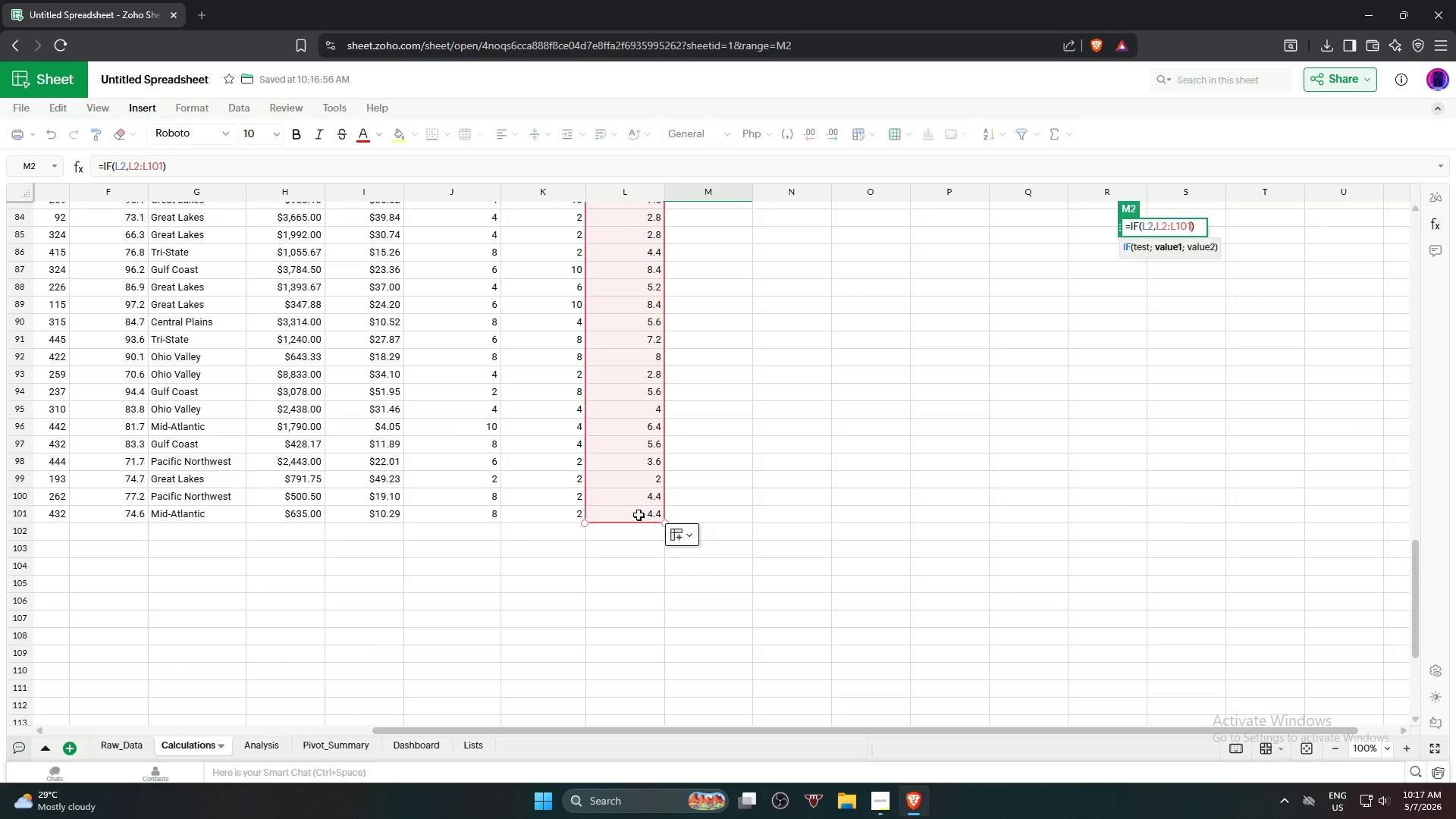 
wait(5.12)
 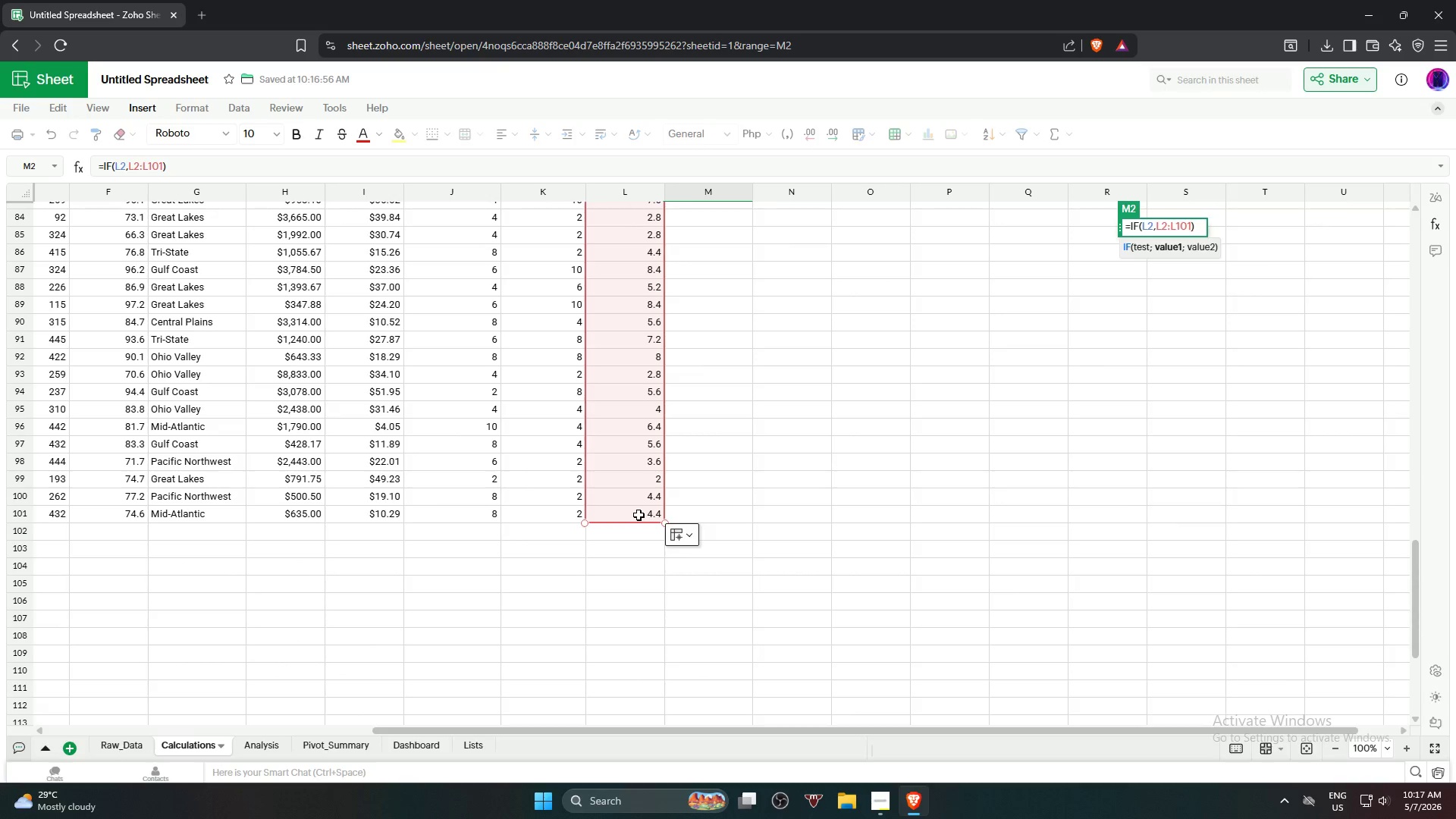 
key(Comma)
 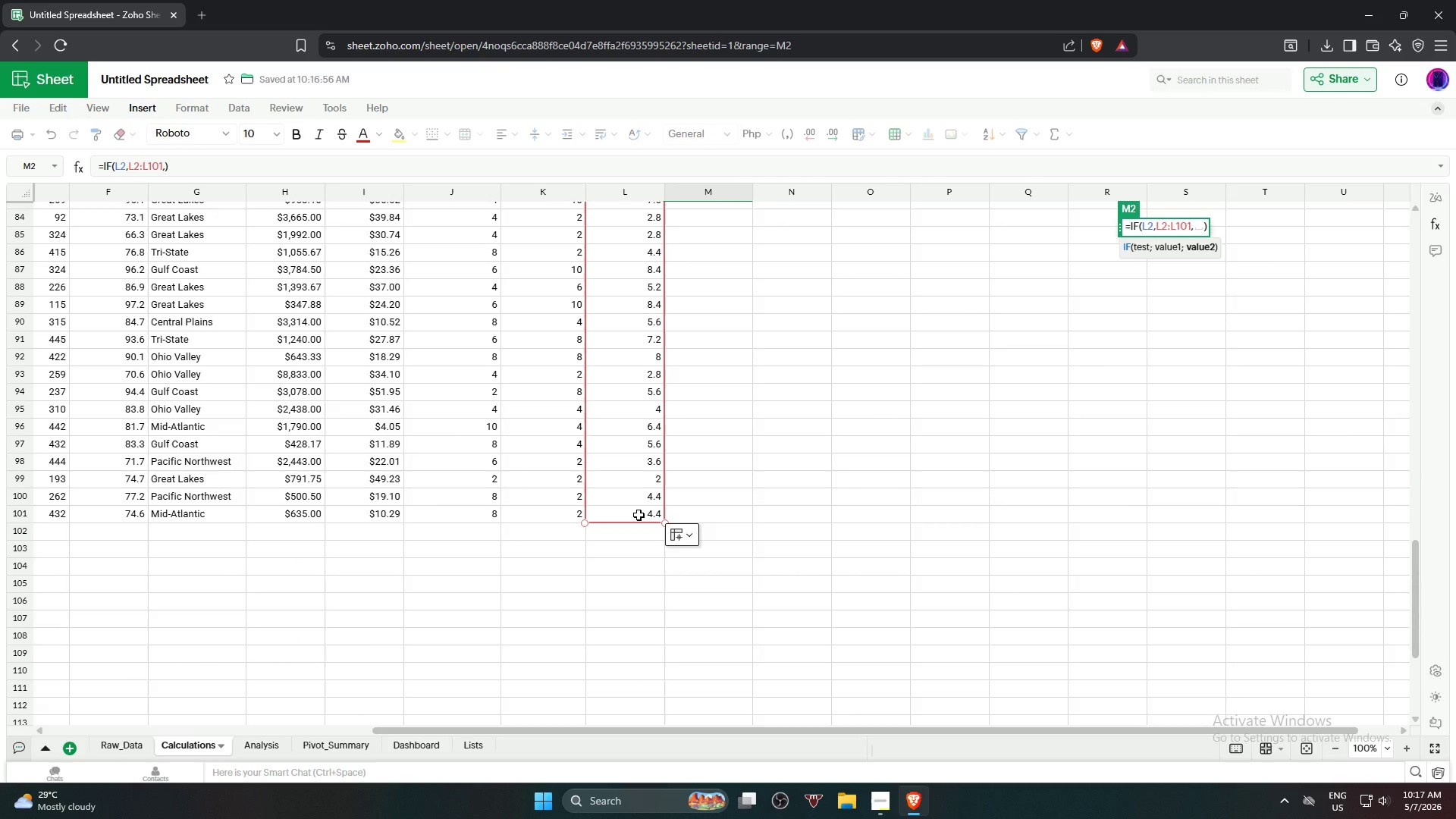 
key(Numpad0)
 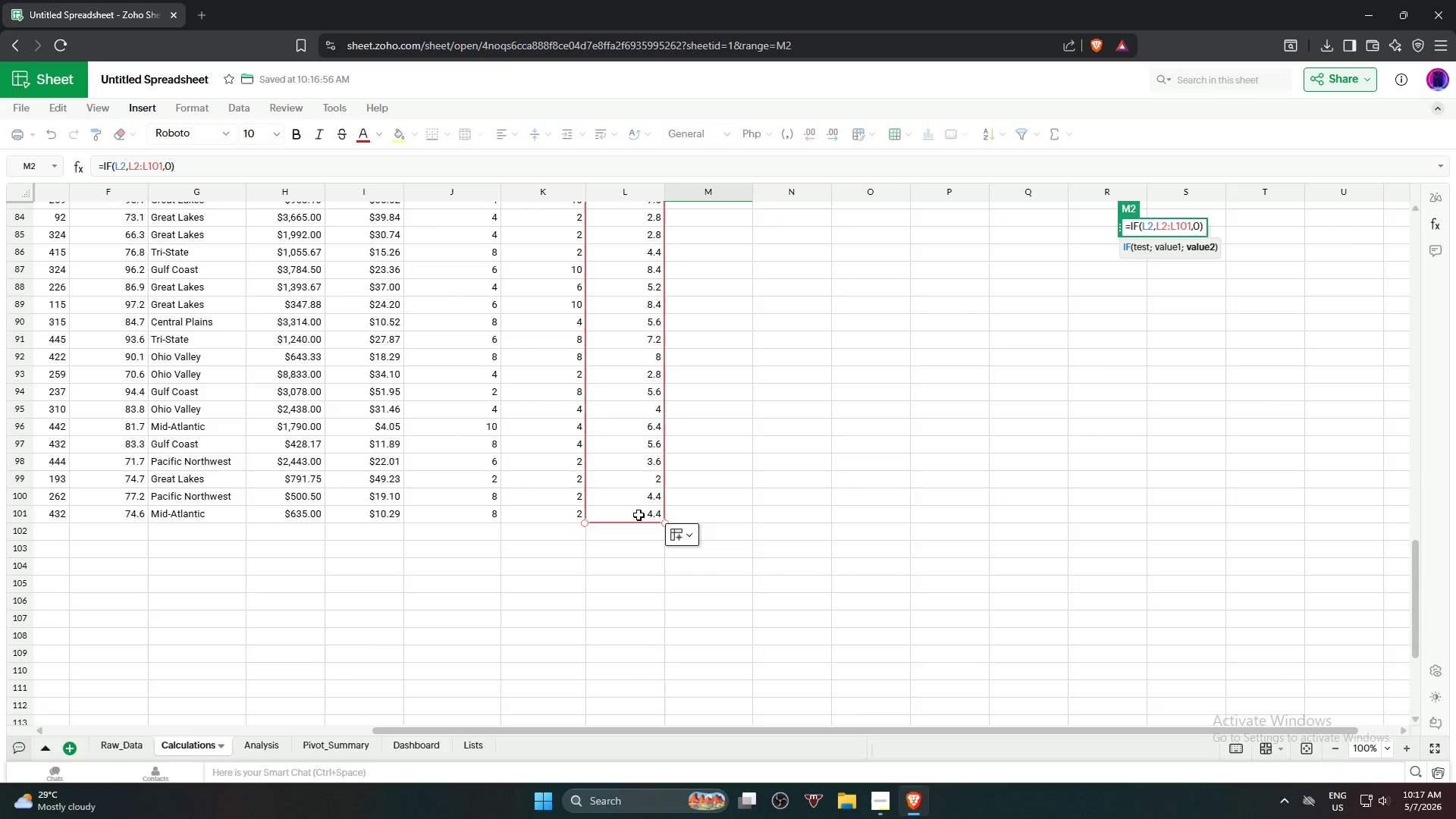 
key(Shift+0)
 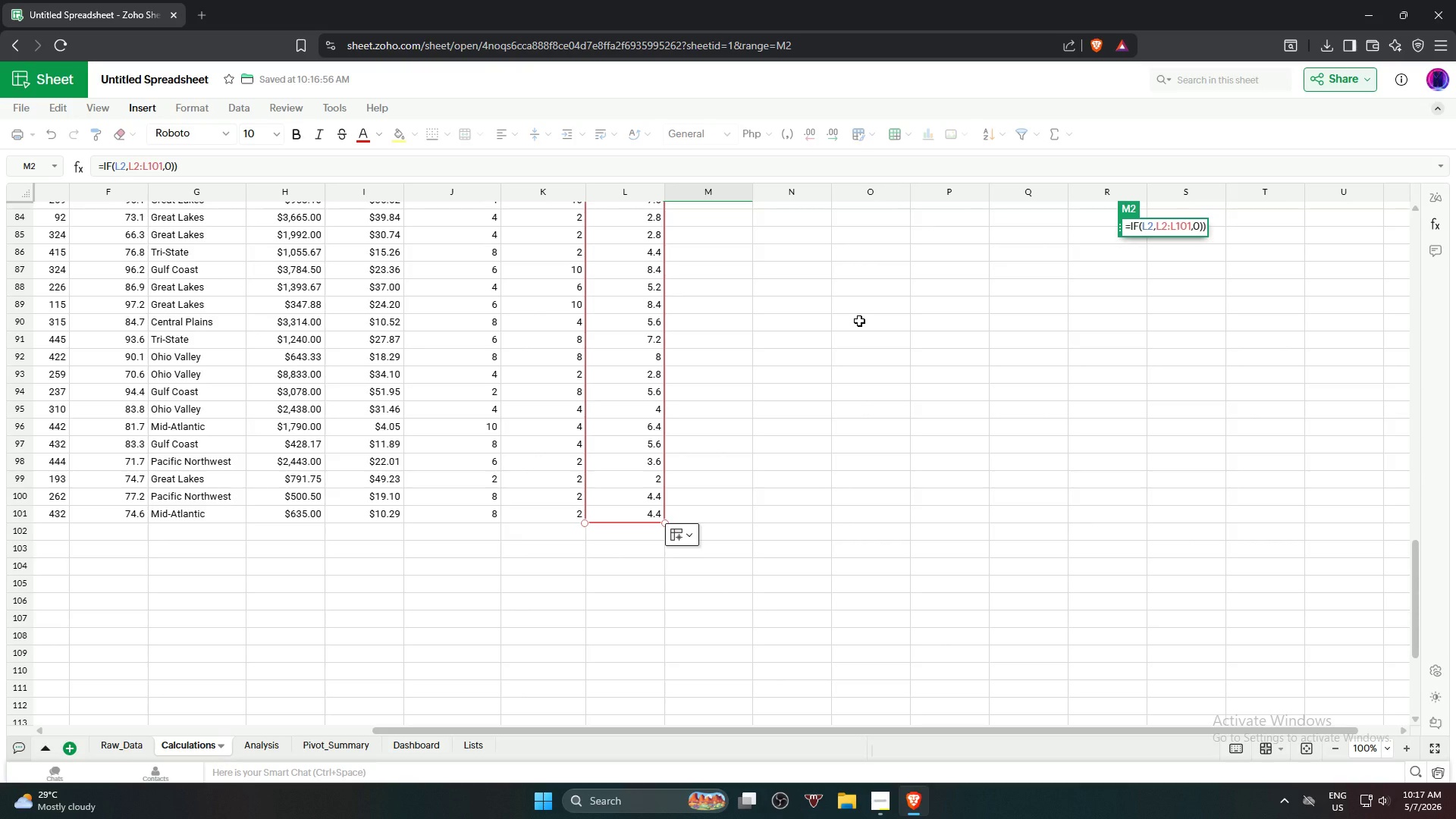 
key(Backspace)
 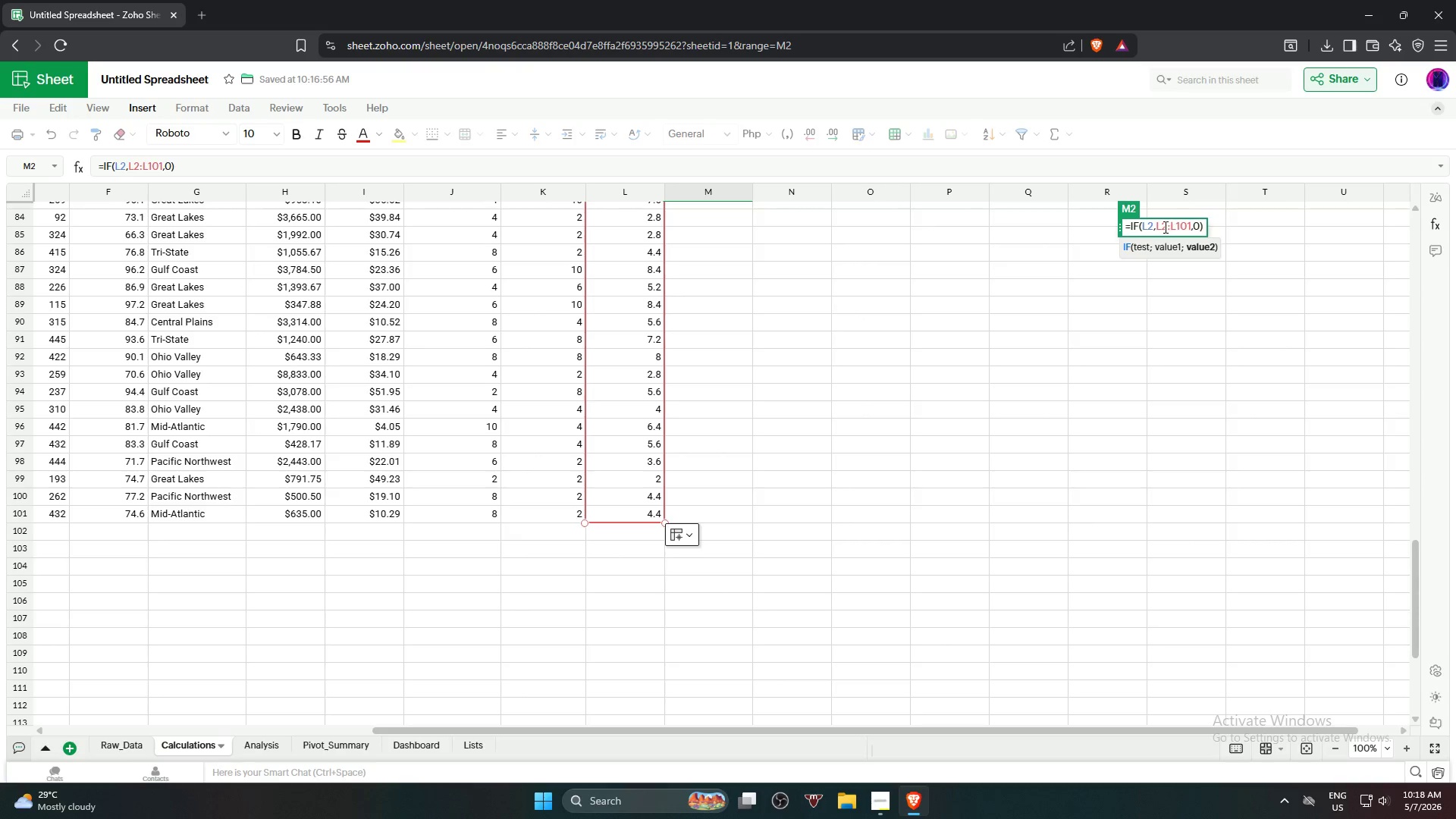 
left_click([1155, 227])
 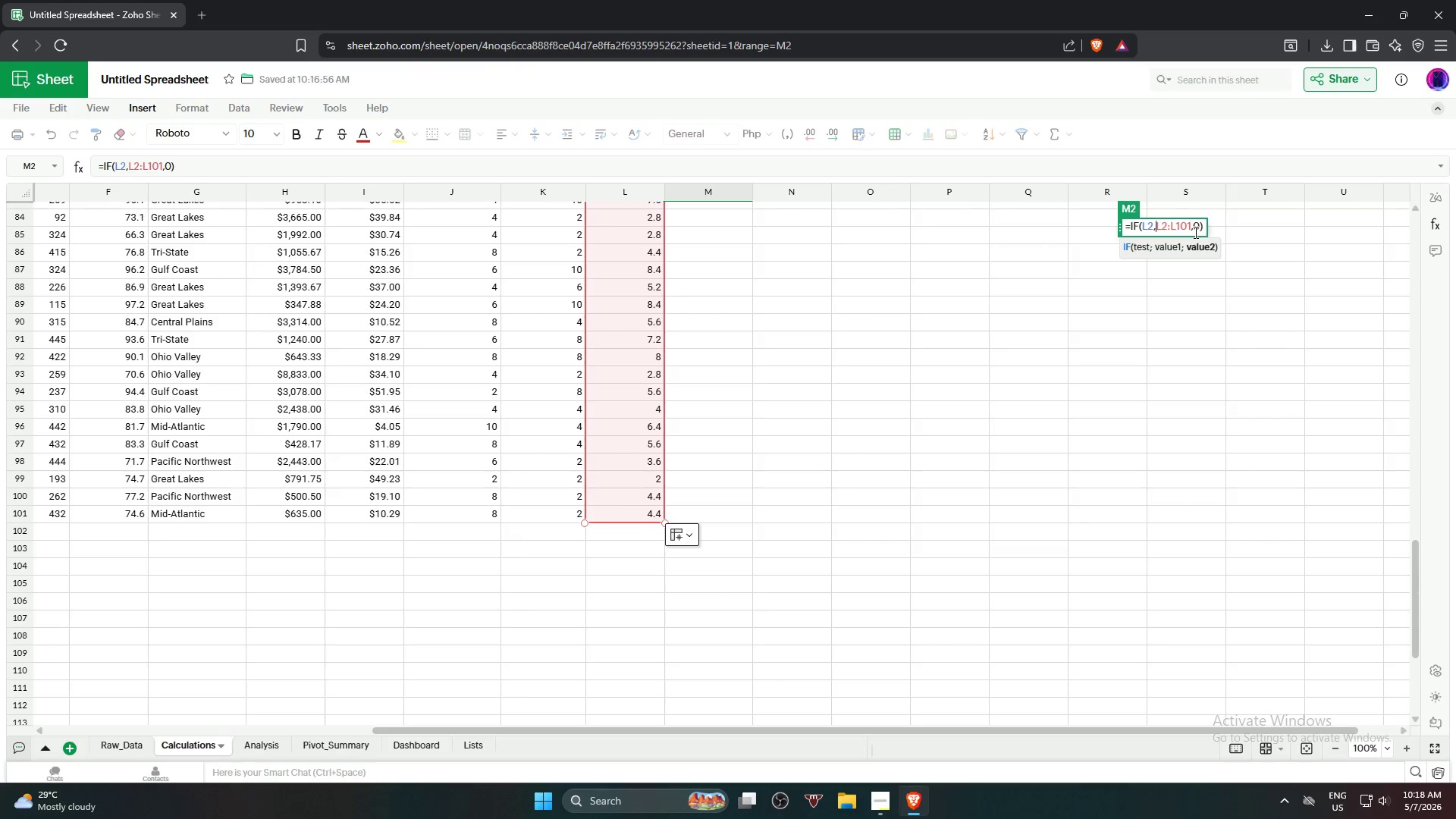 
key(Shift+4)
 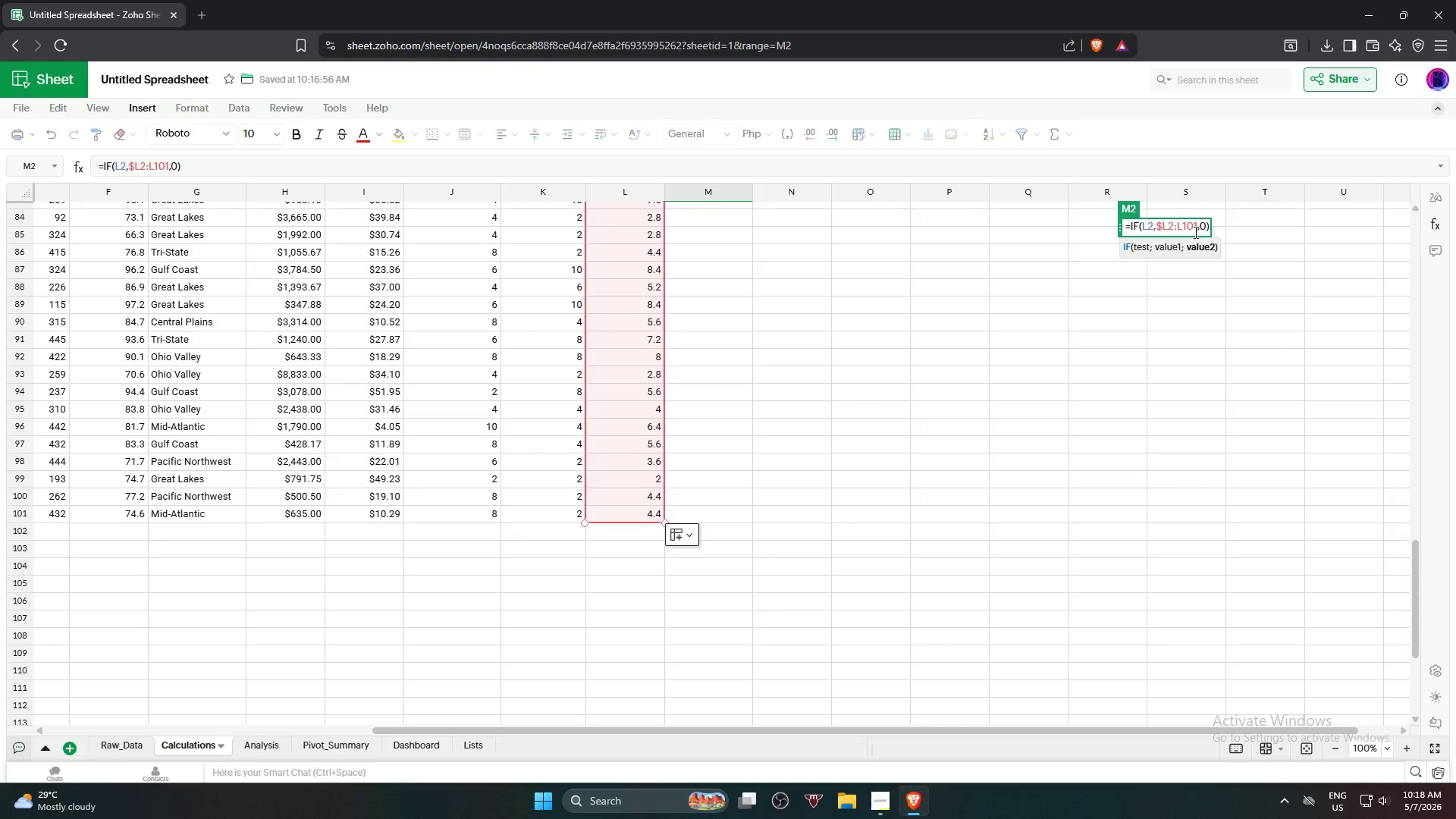 
key(ArrowRight)
 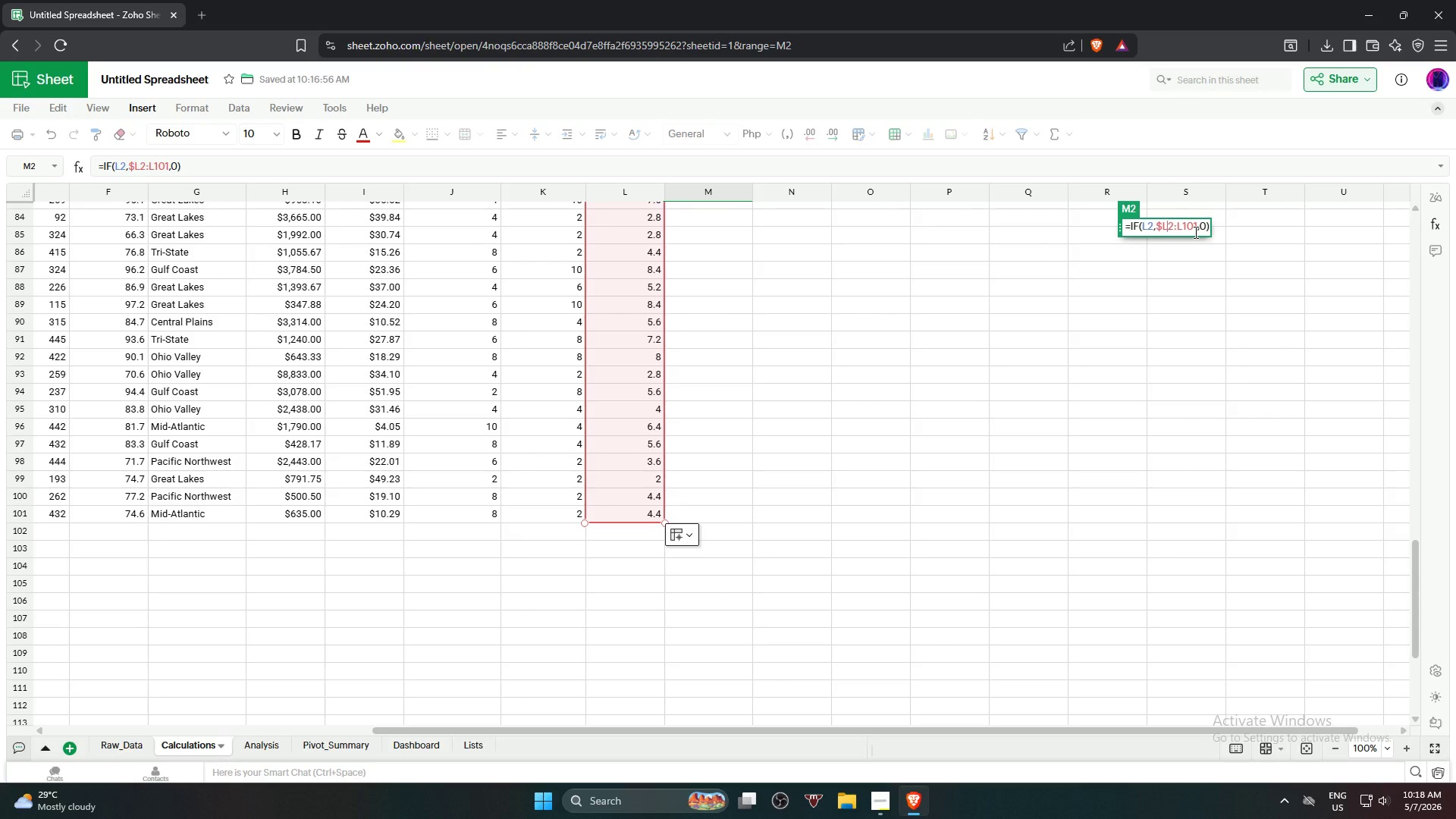 
key(Shift+ShiftRight)
 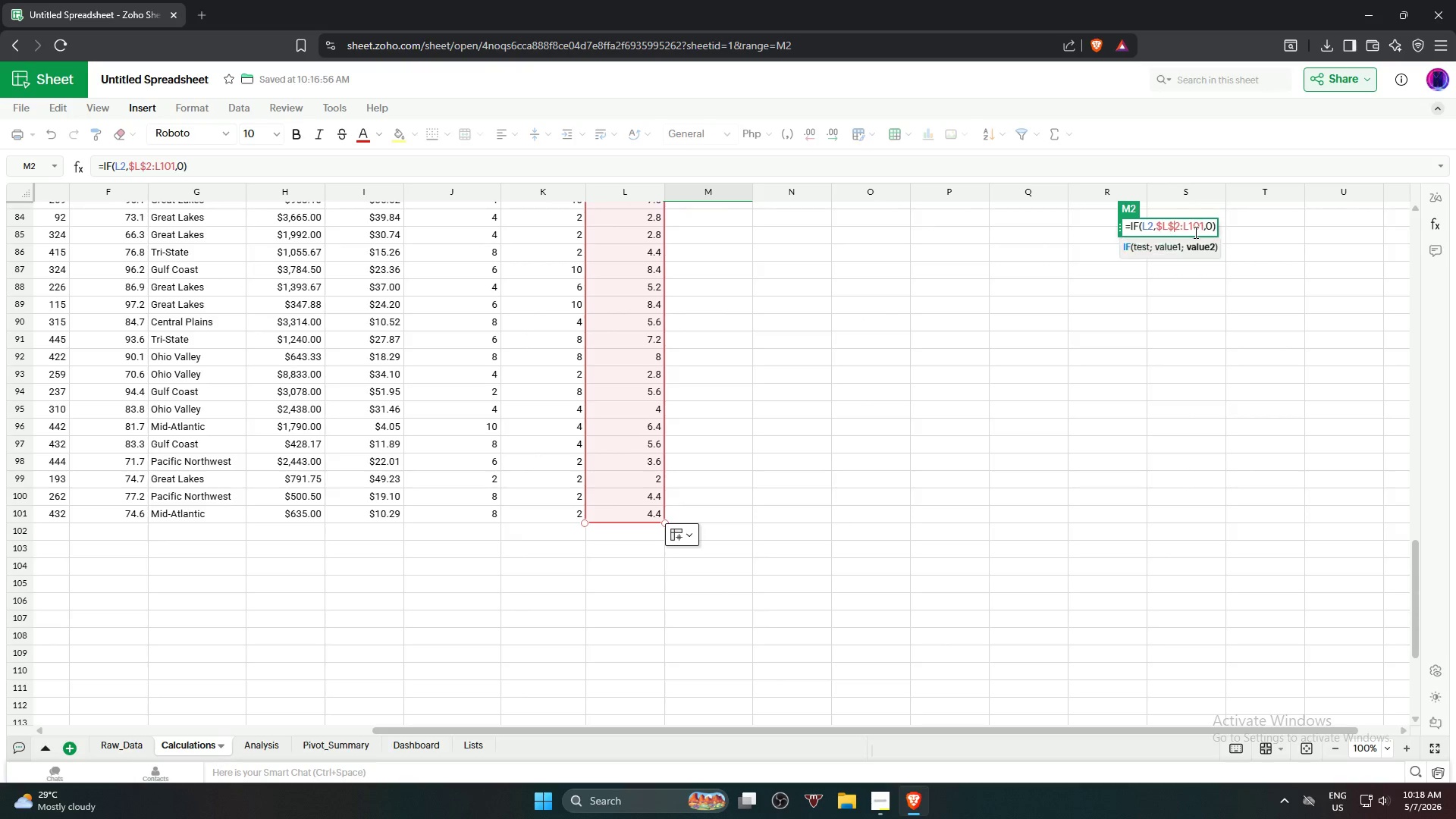 
key(Shift+4)
 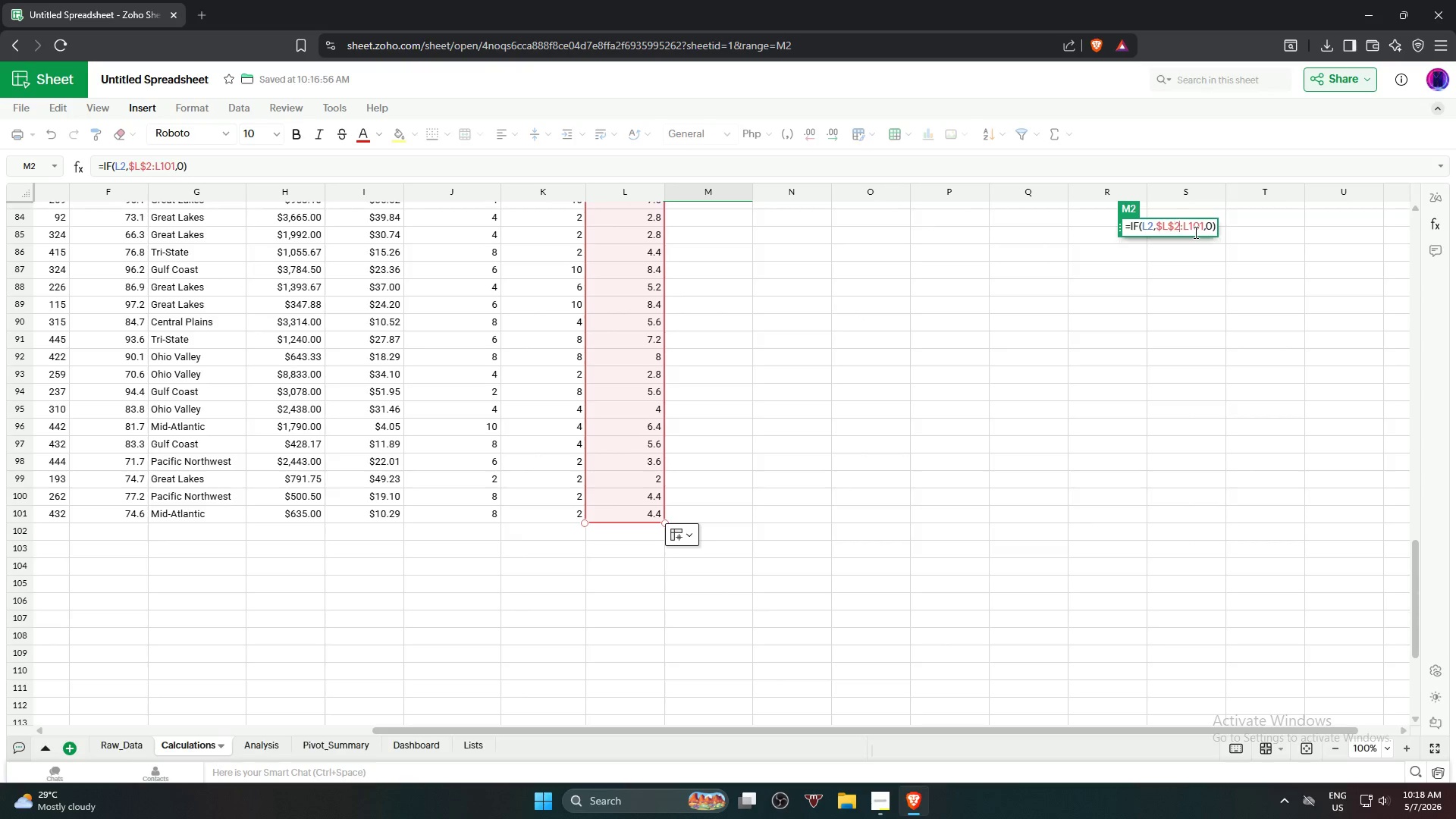 
key(ArrowRight)
 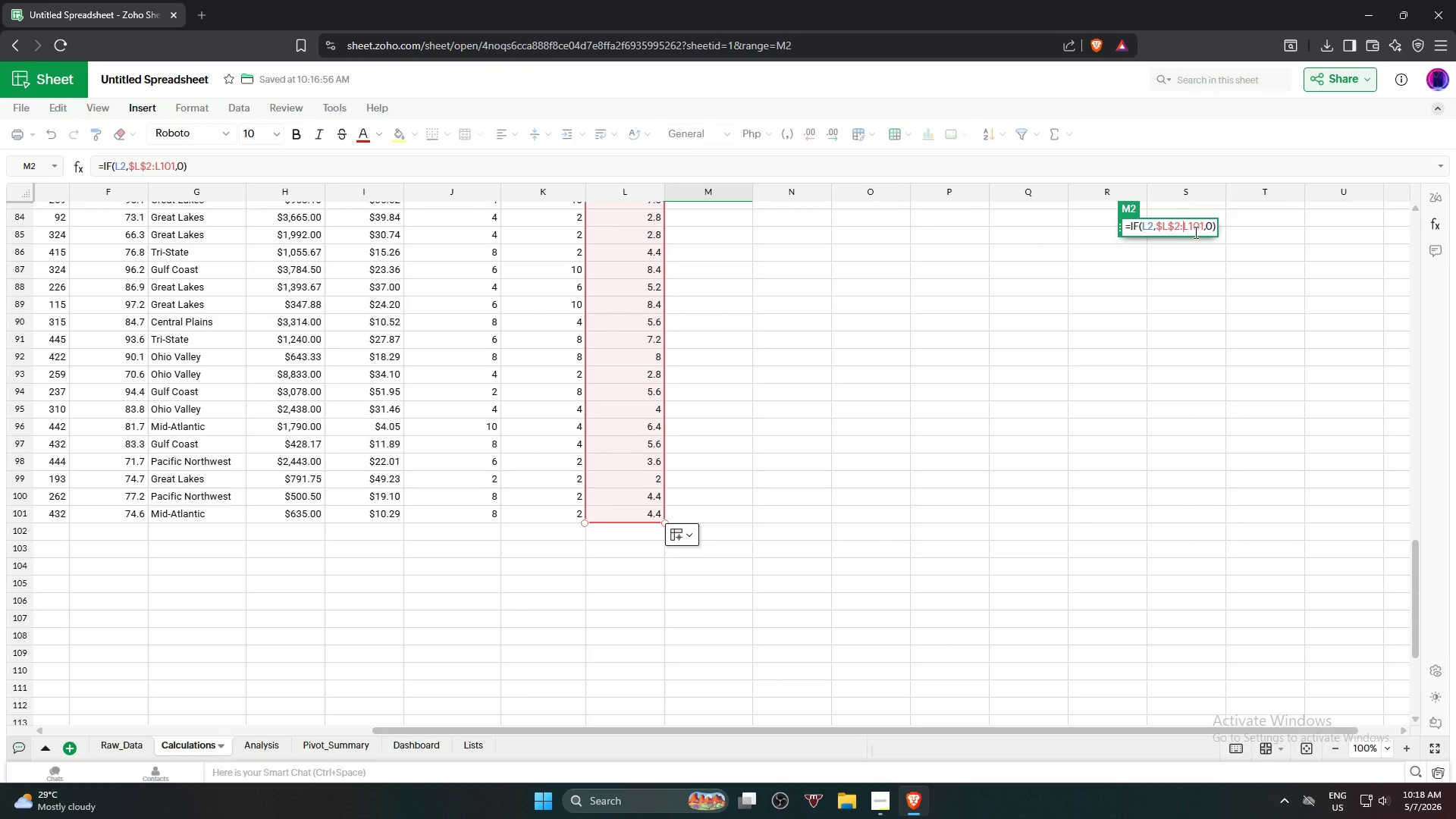 
key(ArrowRight)
 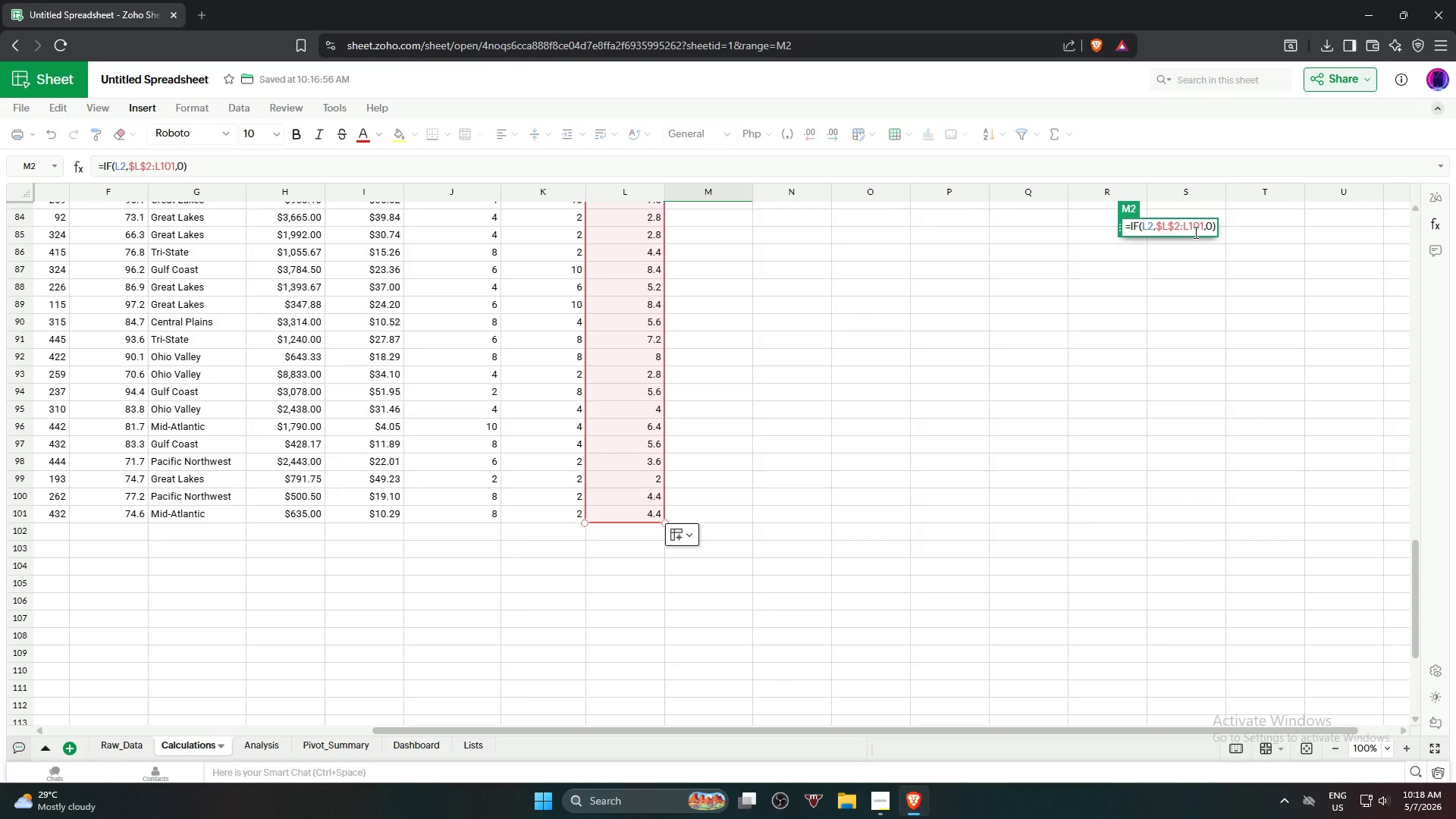 
key(Shift+4)
 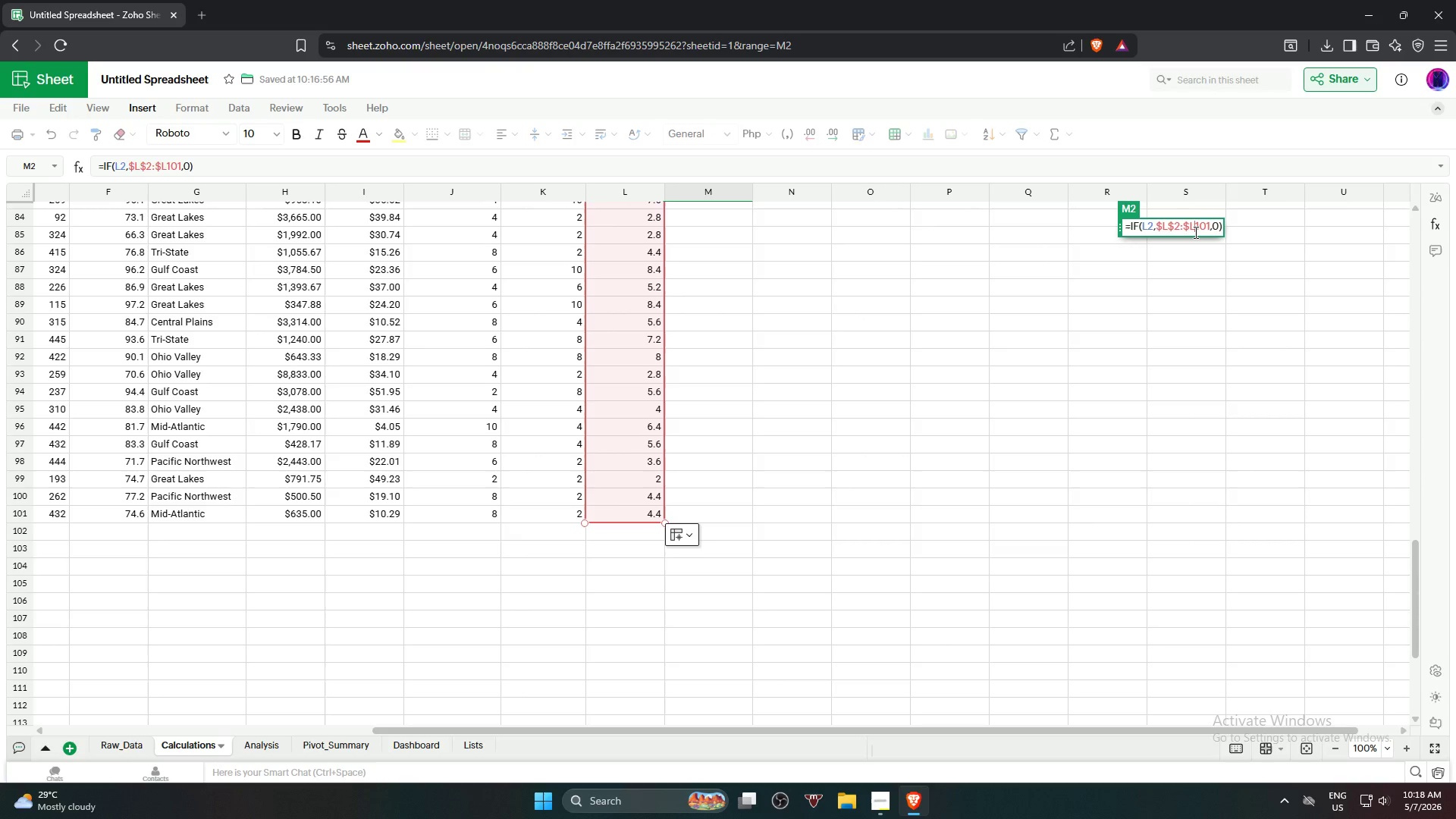 
key(ArrowRight)
 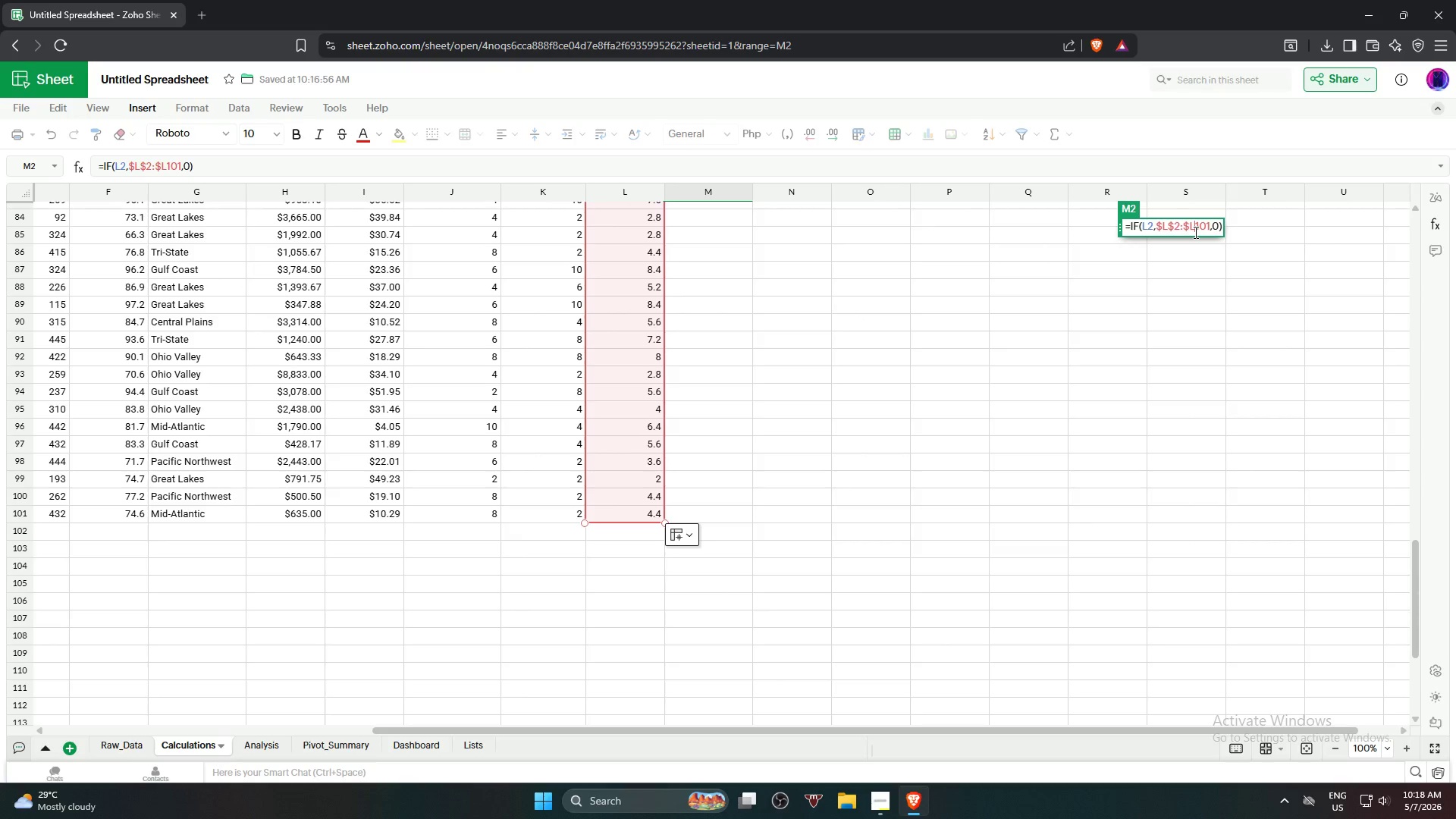 
key(Shift+ShiftRight)
 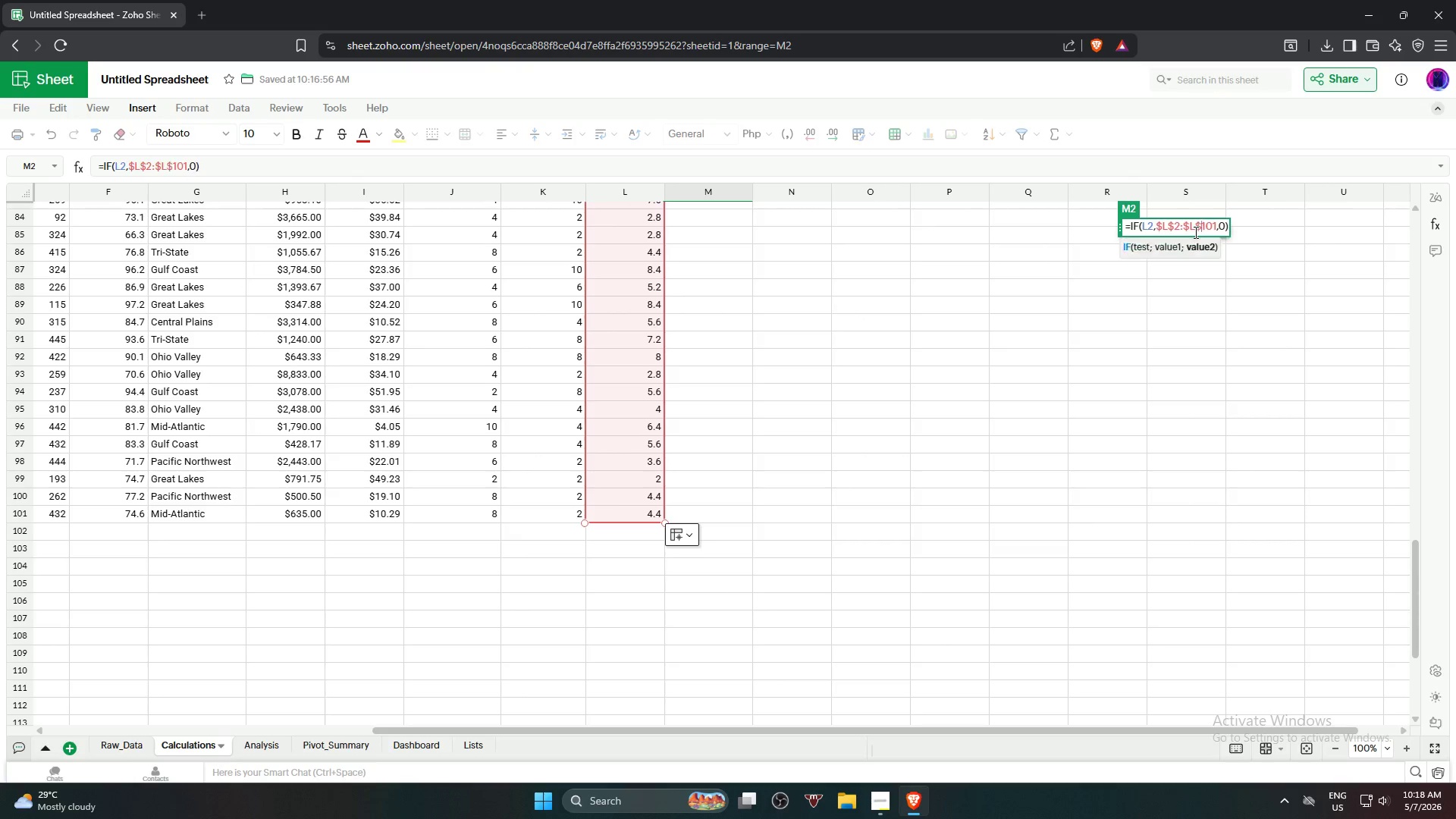 
key(Shift+4)
 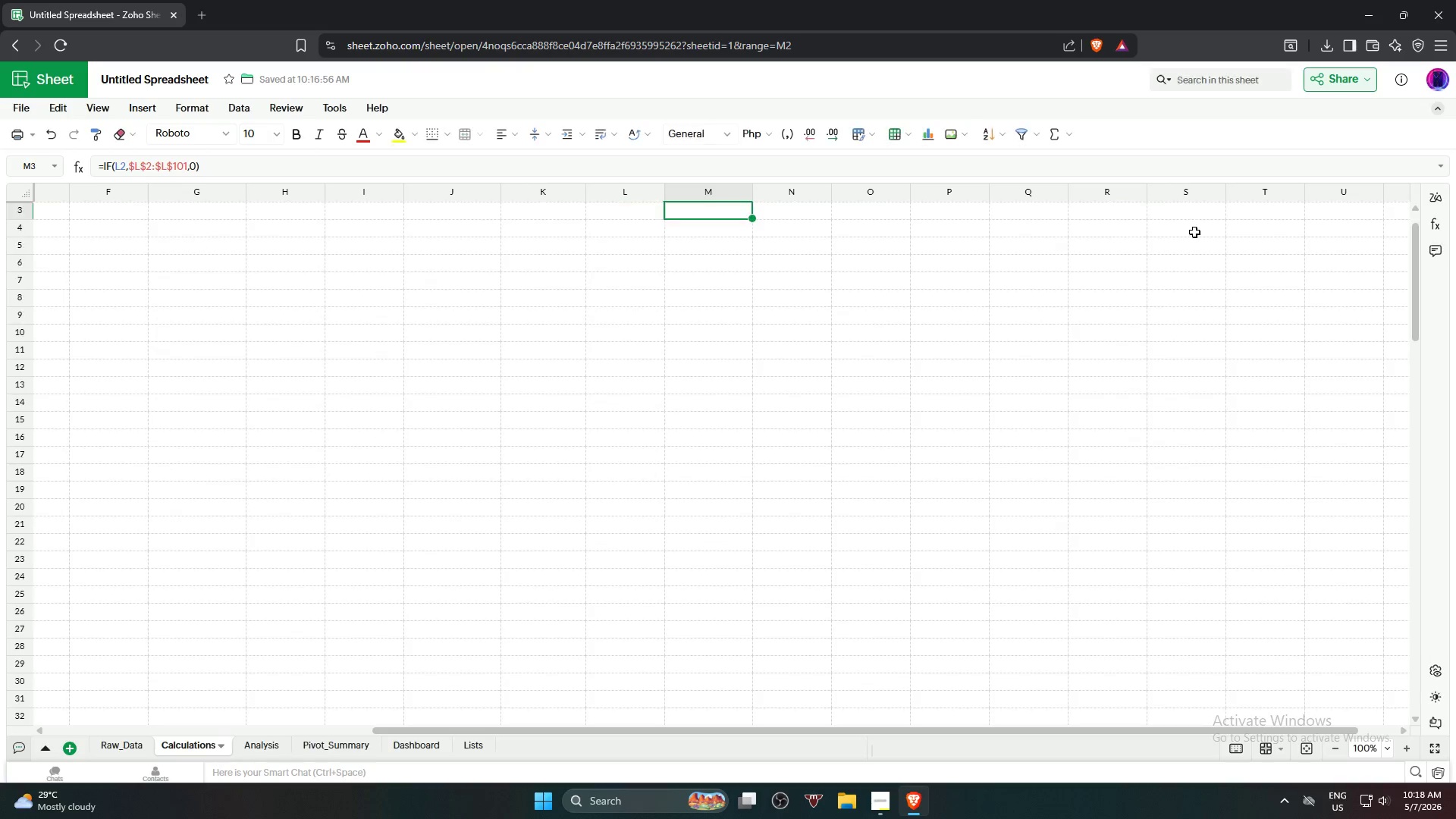 
key(Enter)
 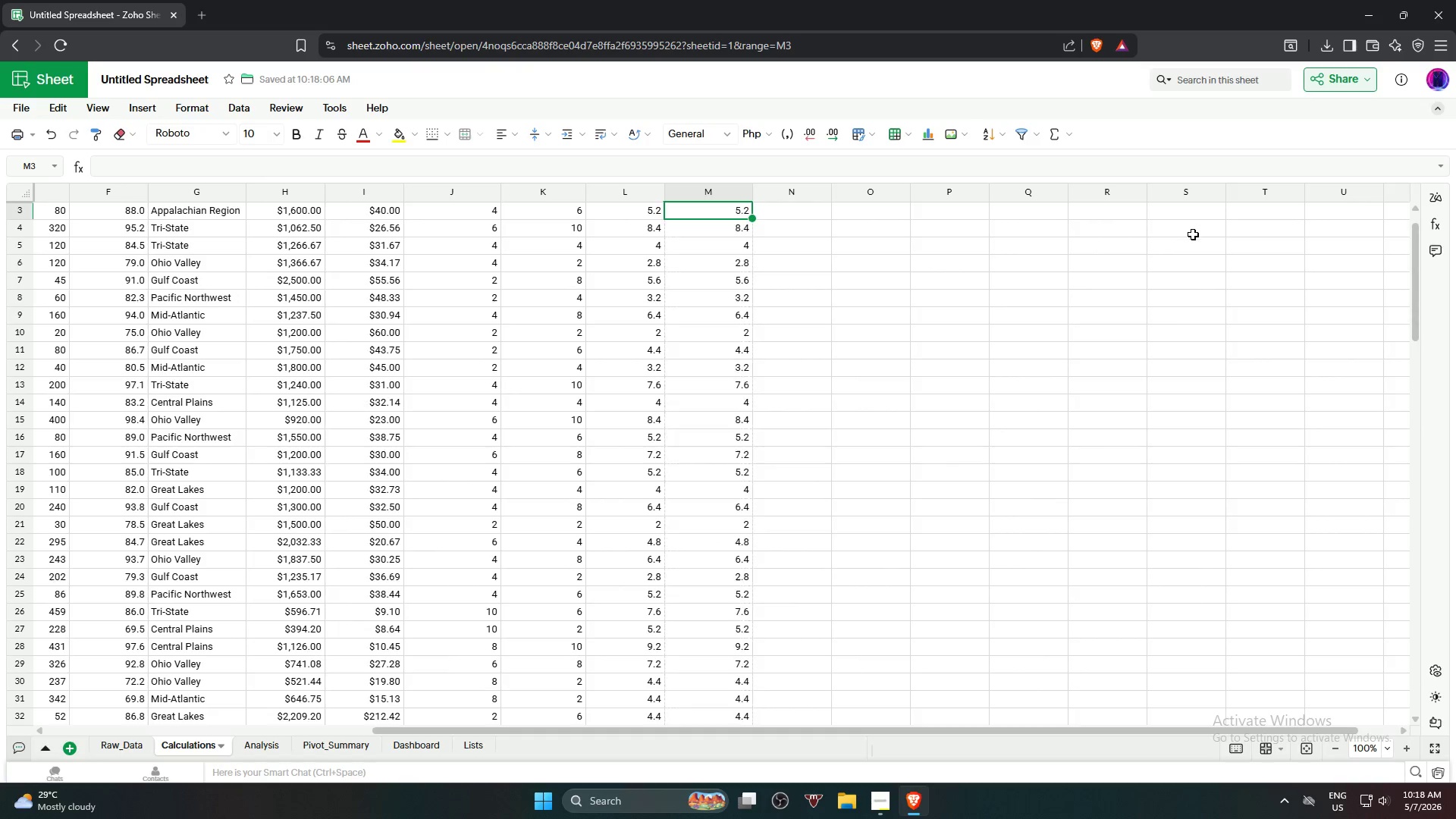 
scroll: coordinate [1177, 317], scroll_direction: up, amount: 7.0
 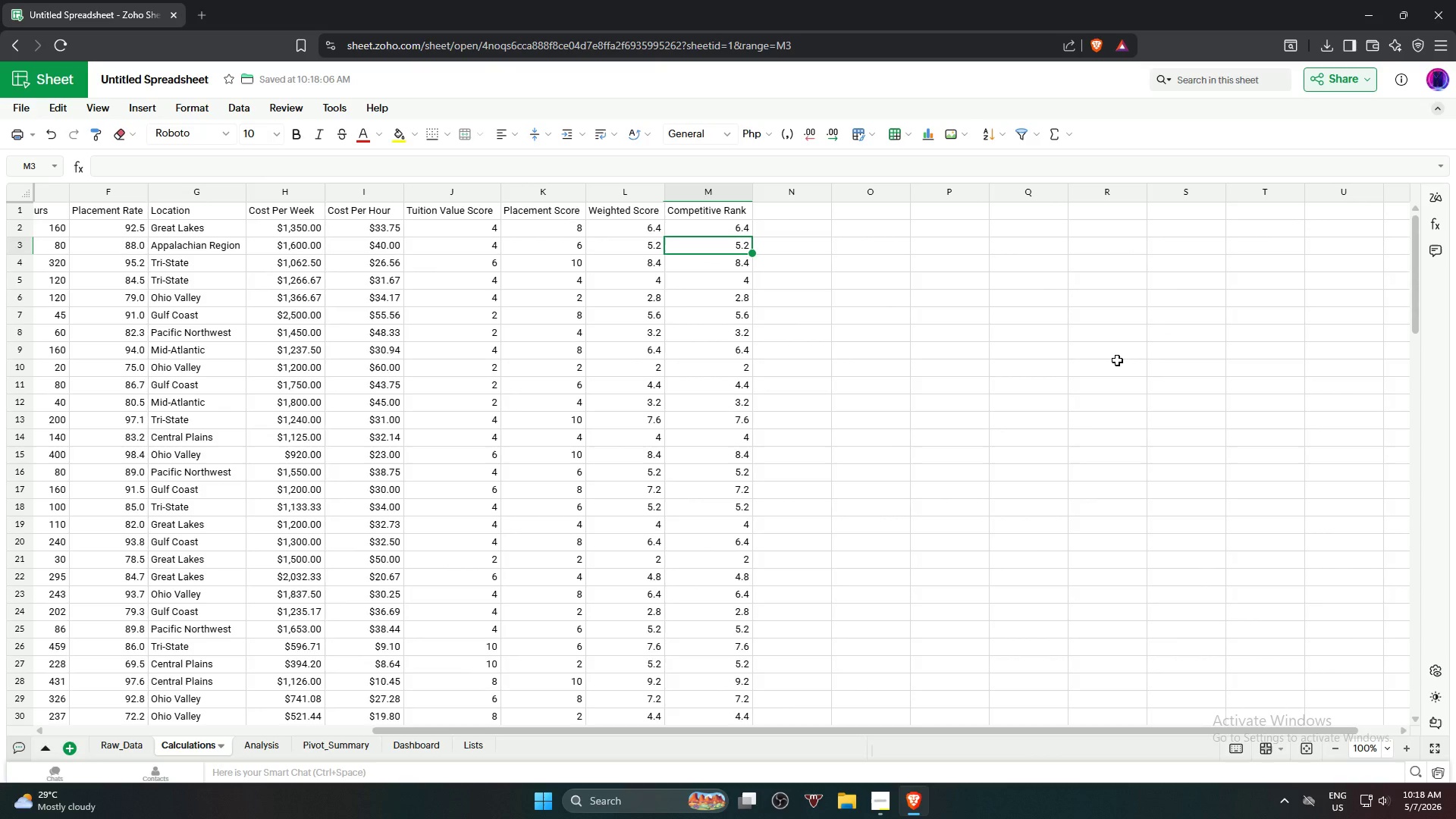 
scroll: coordinate [1082, 429], scroll_direction: down, amount: 19.0
 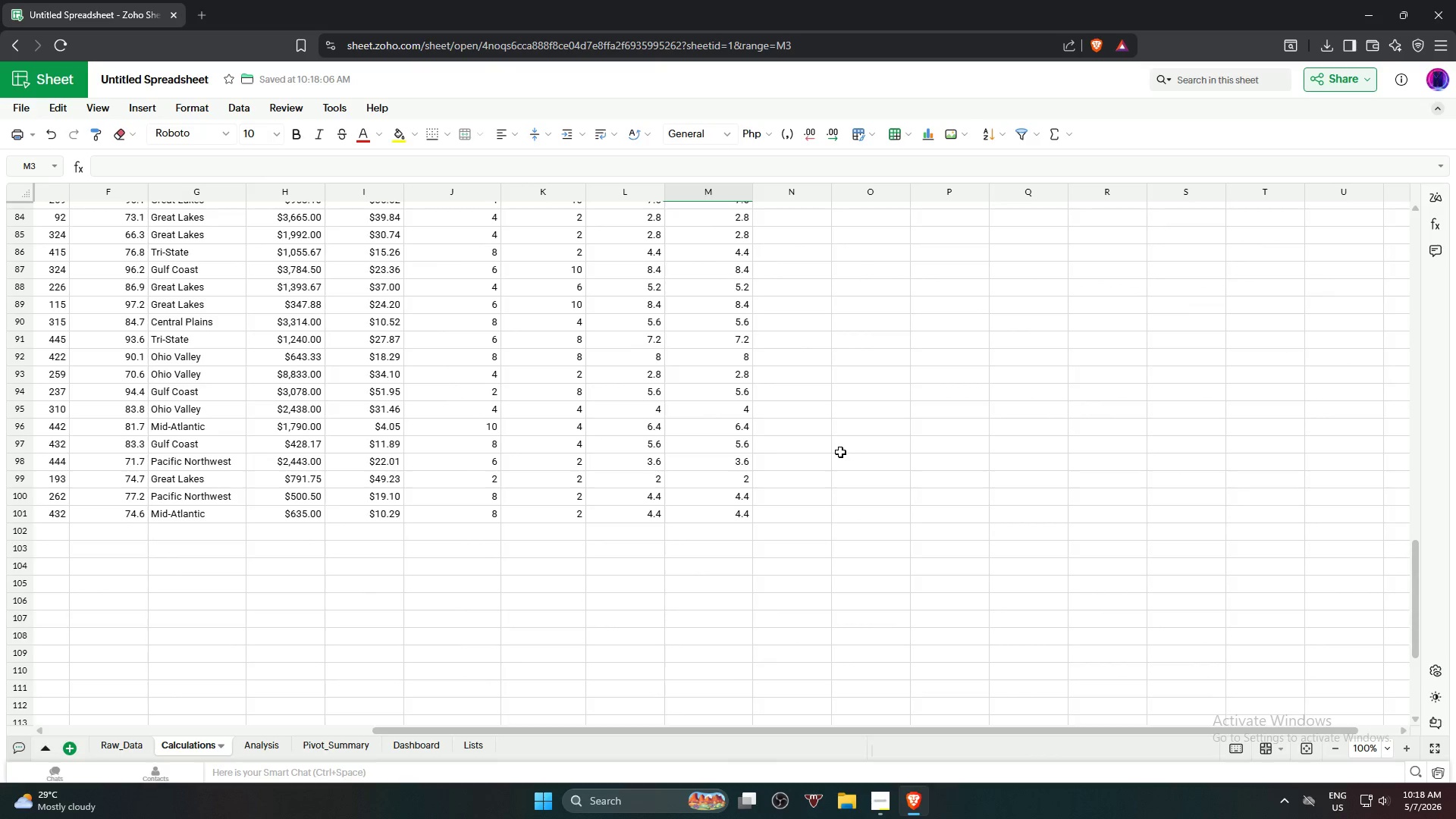 
scroll: coordinate [717, 359], scroll_direction: up, amount: 26.0
 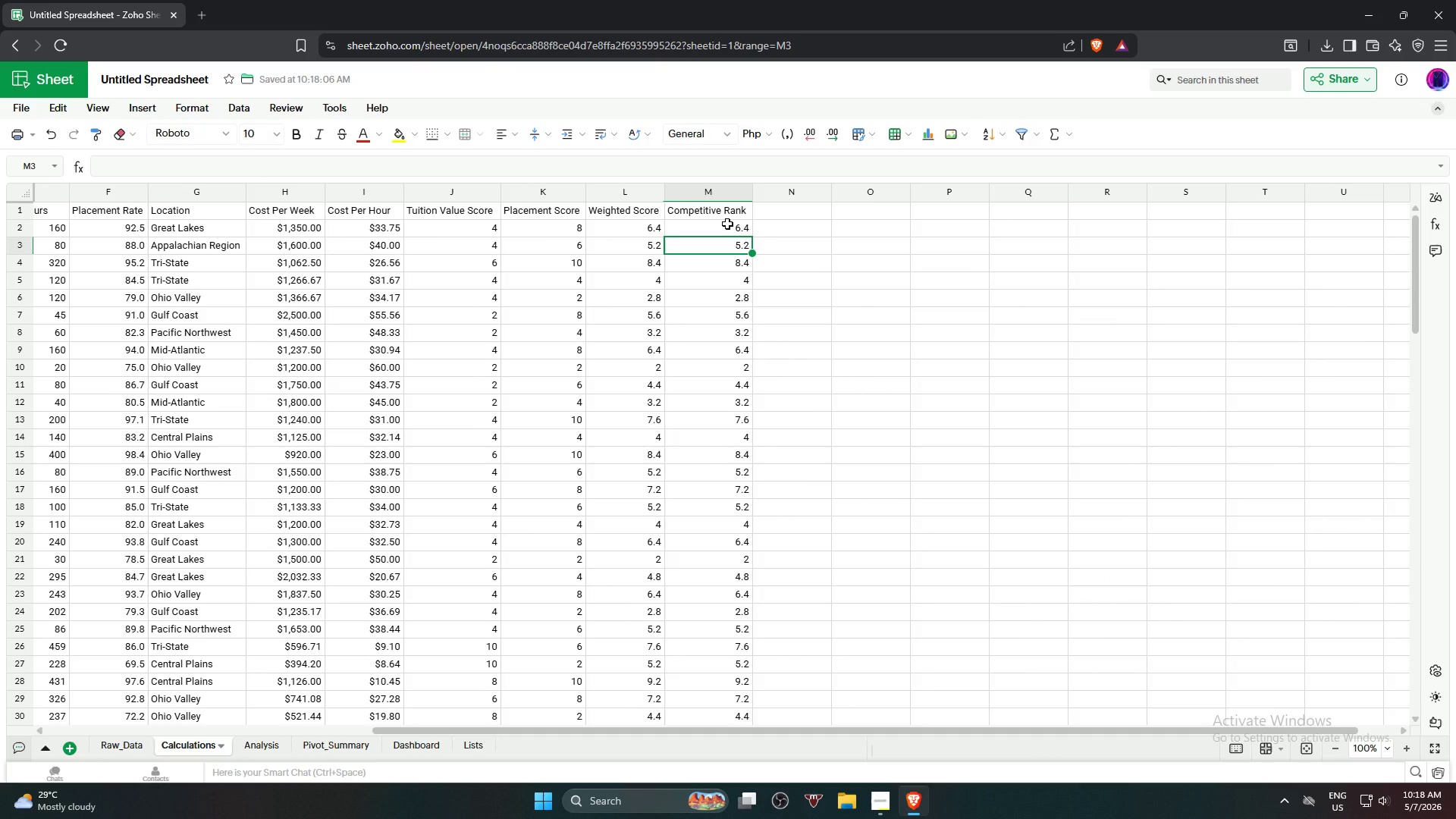 
left_click([726, 224])
 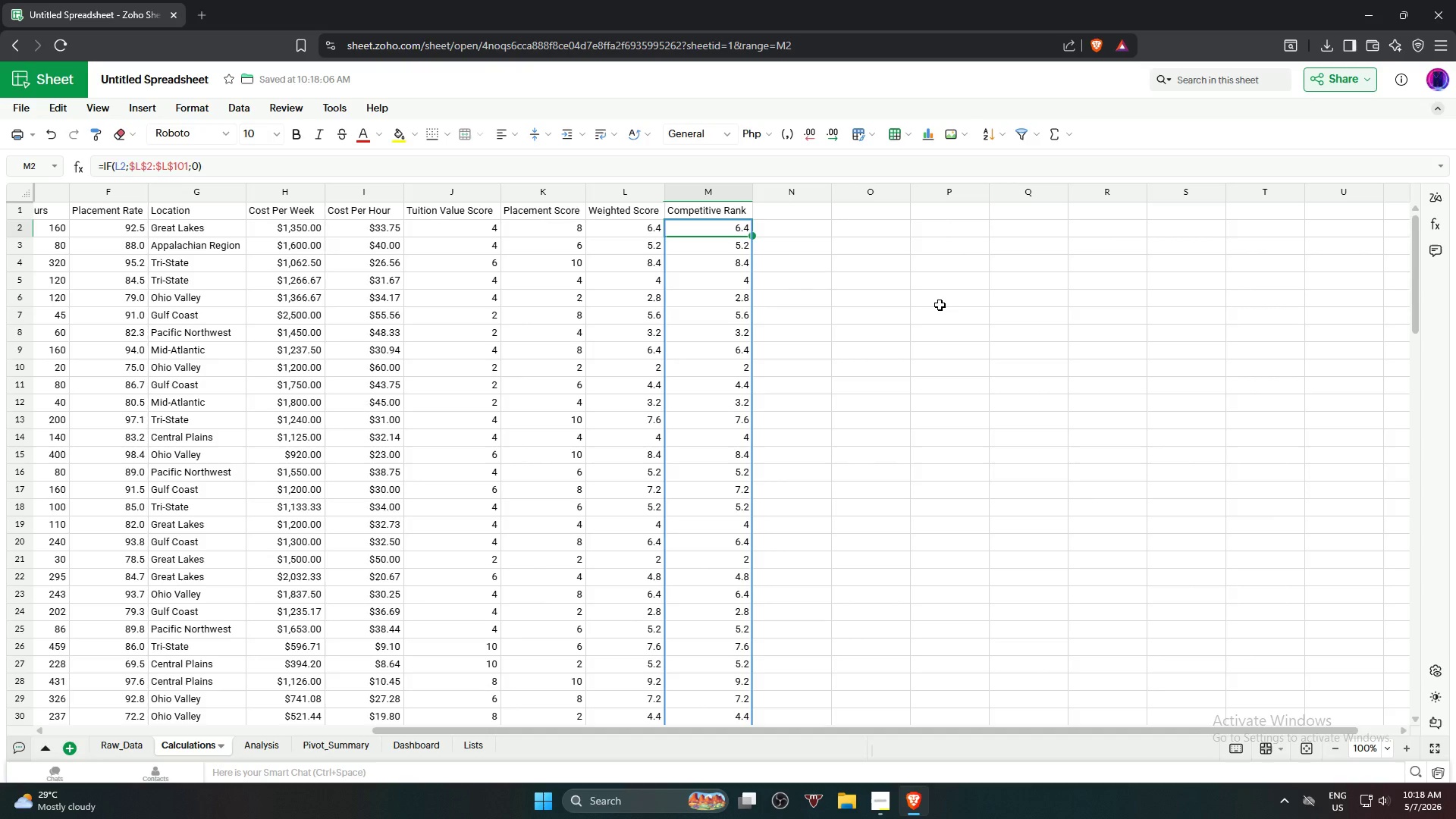 
left_click([940, 305])
 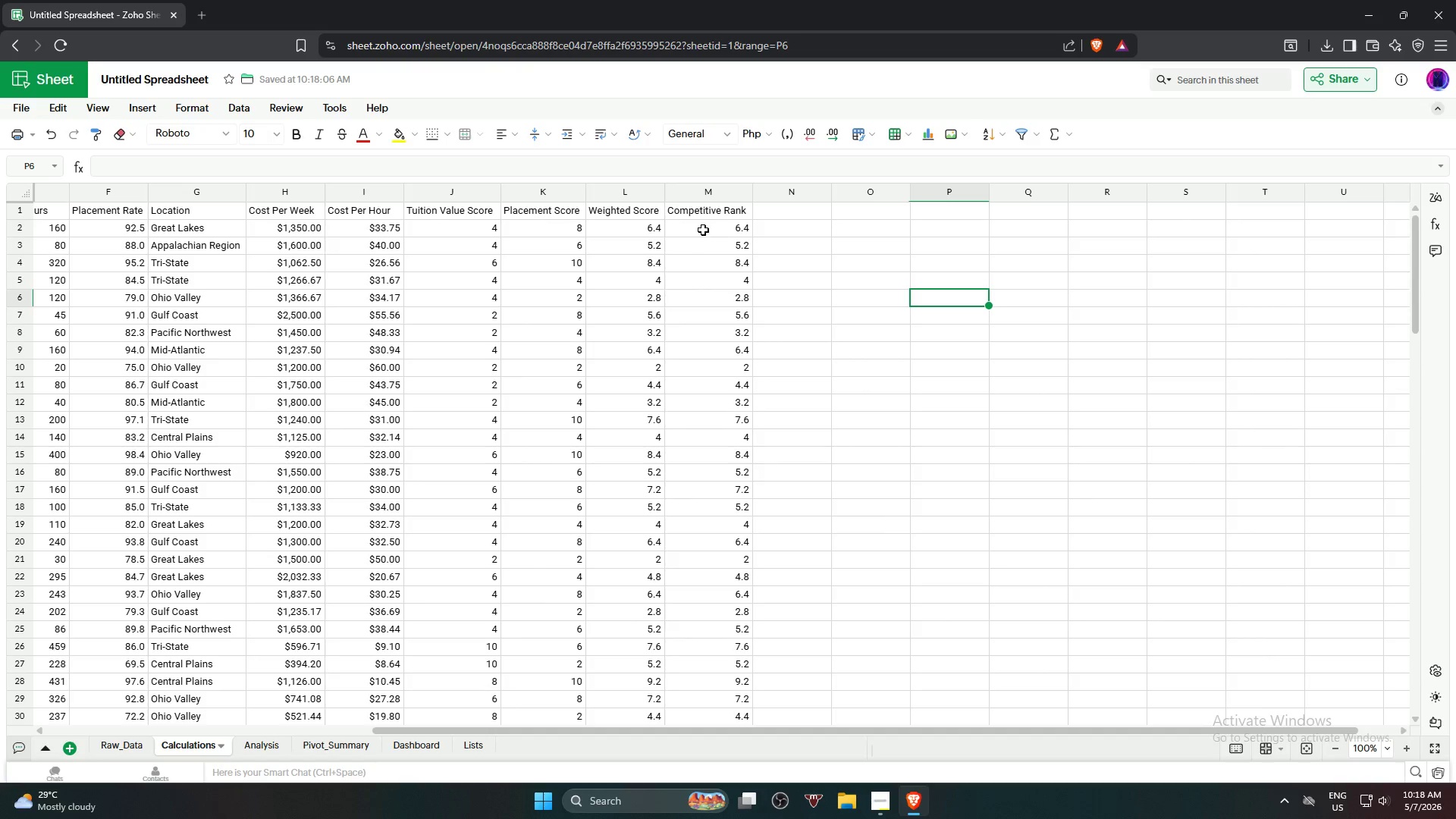 
left_click([702, 228])
 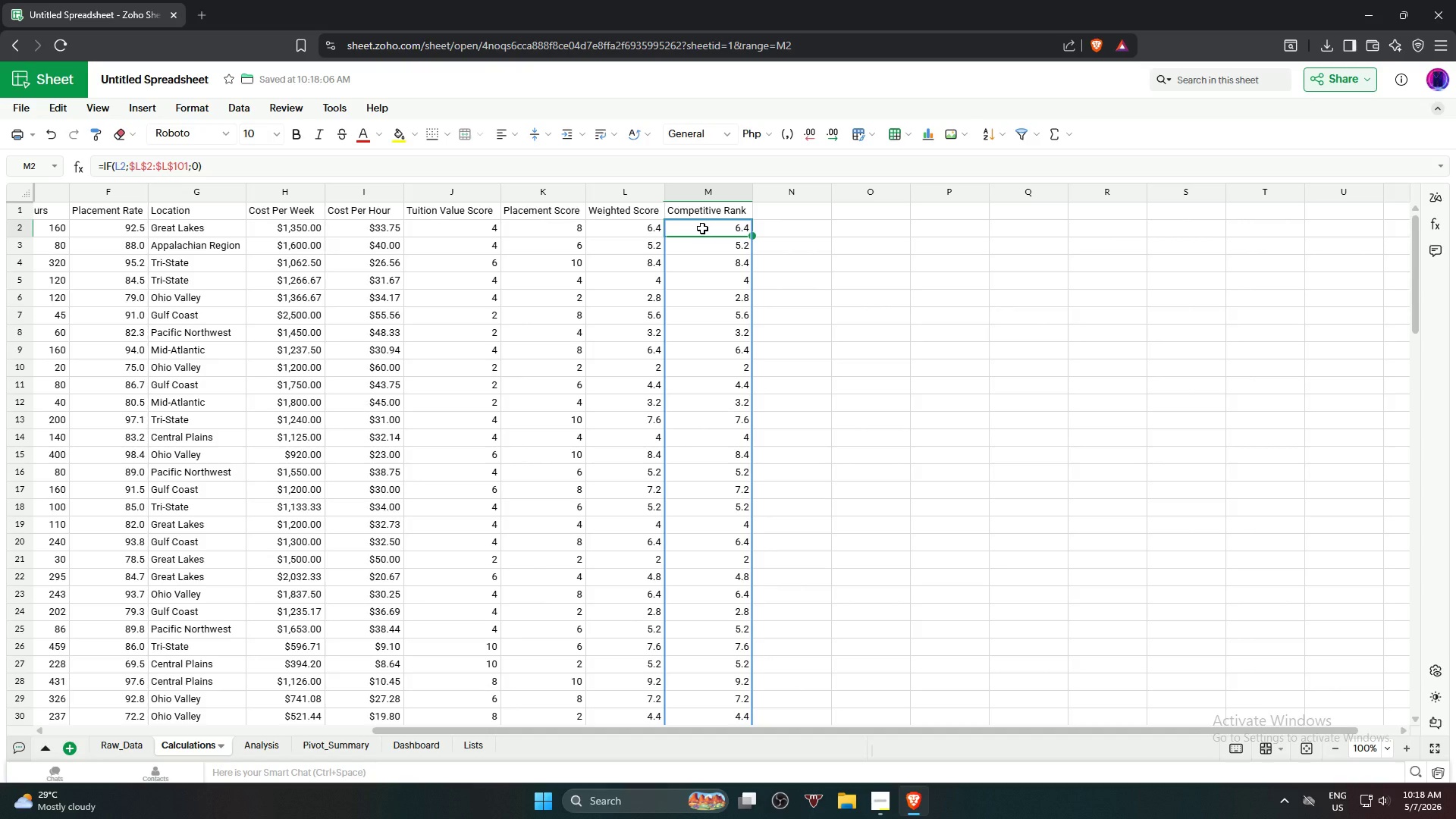 
wait(13.78)
 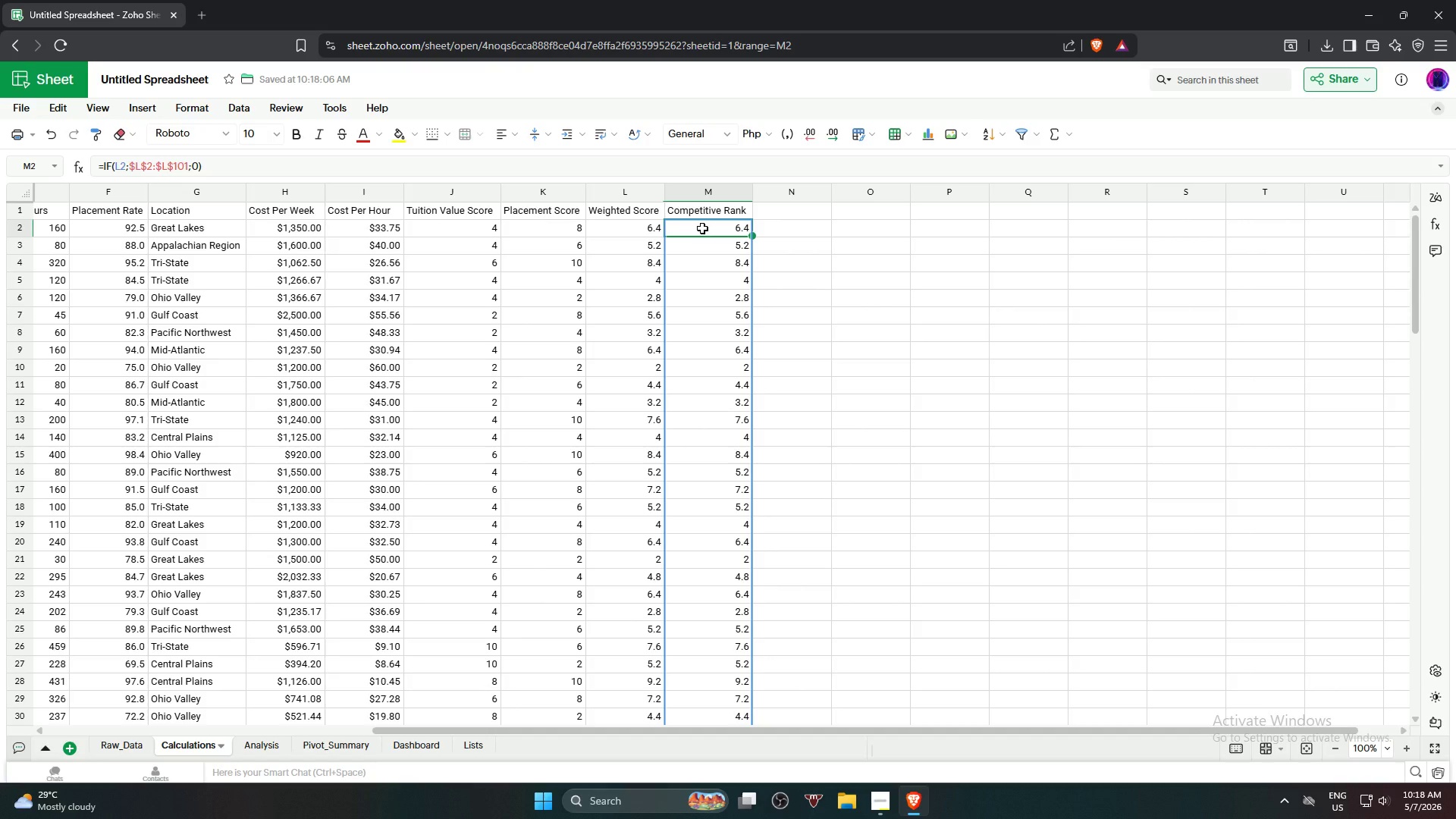 
left_click([111, 162])
 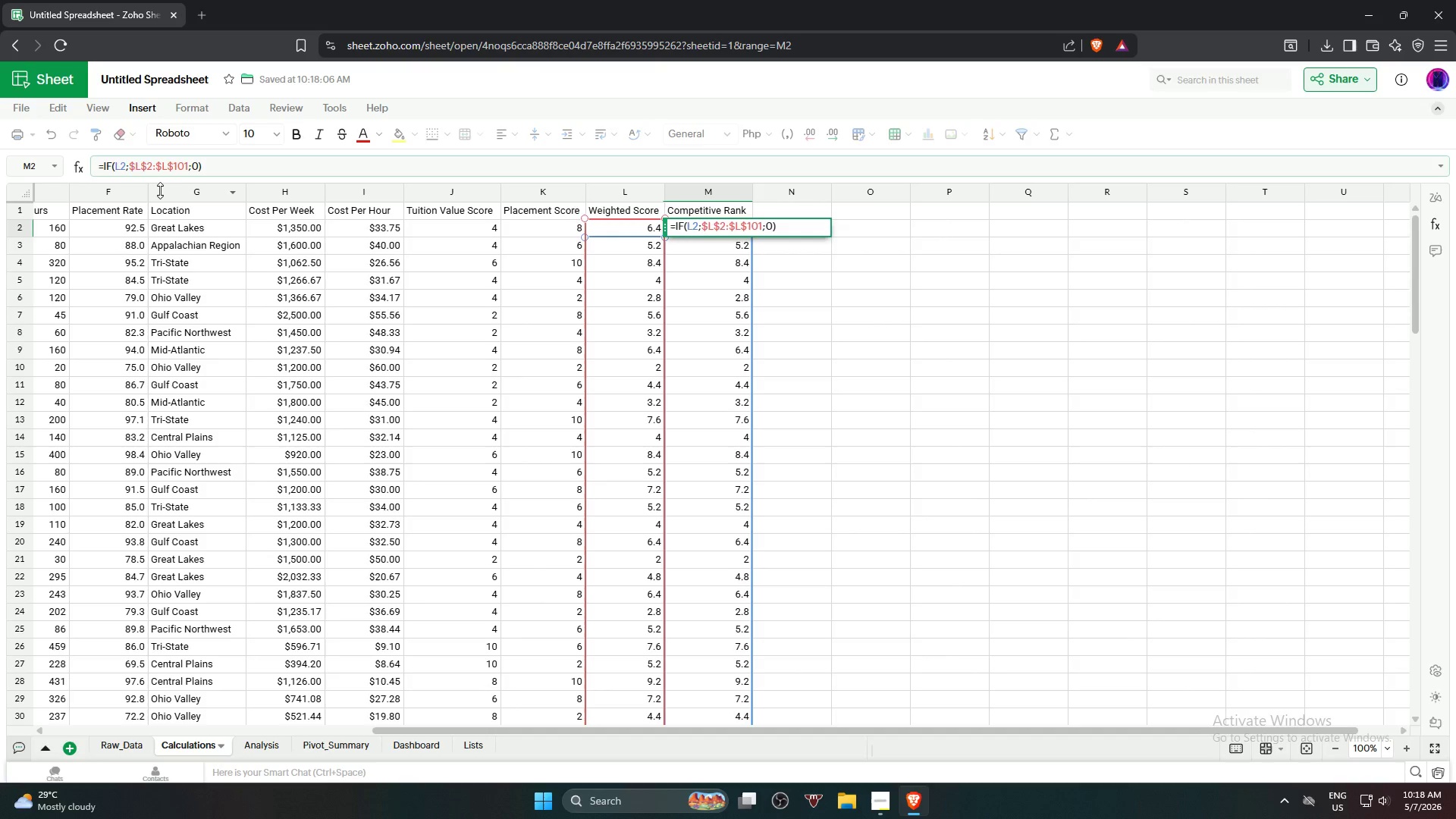 
key(Backspace)
key(Backspace)
type(RANK)
 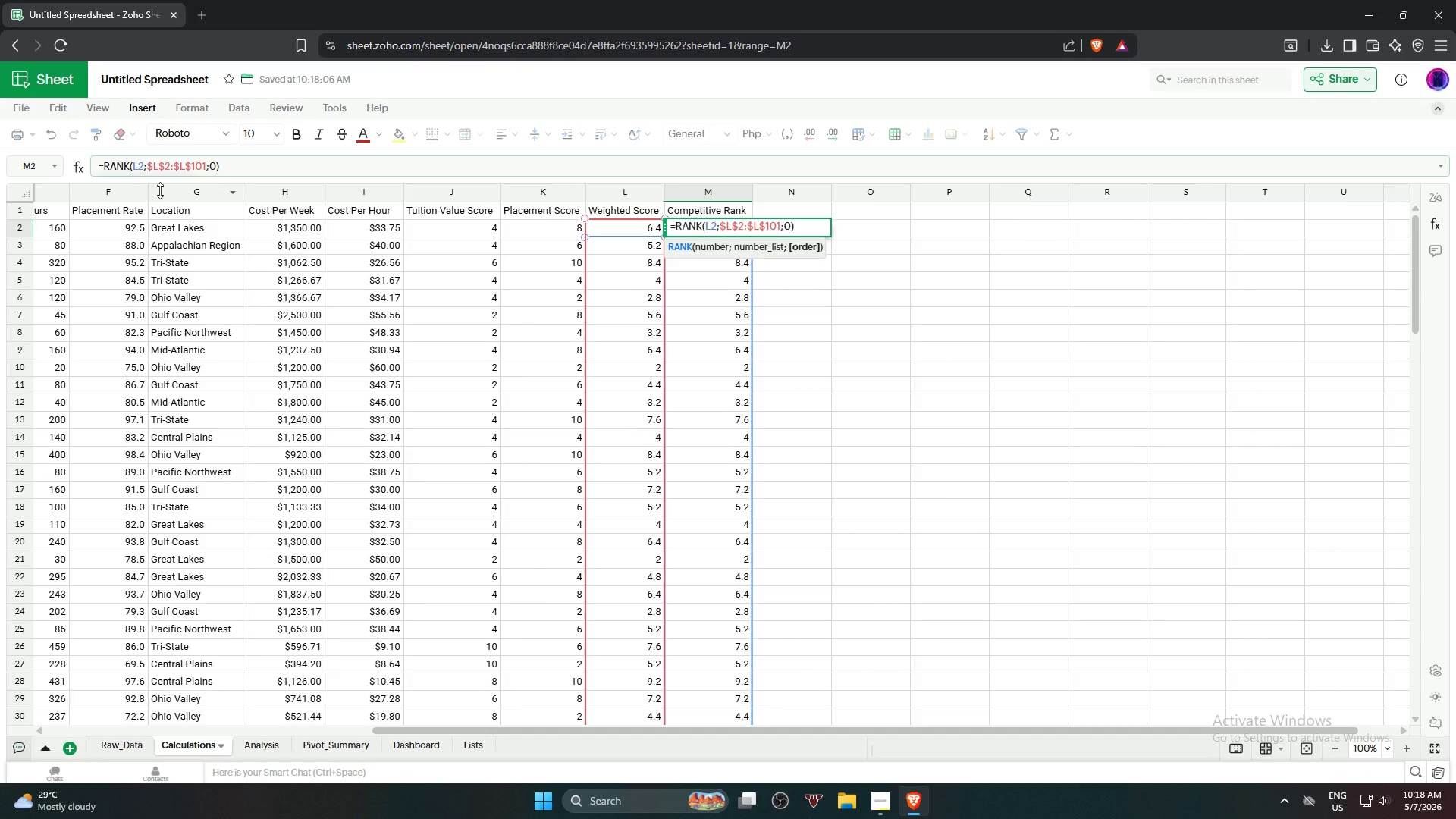 
key(Enter)
 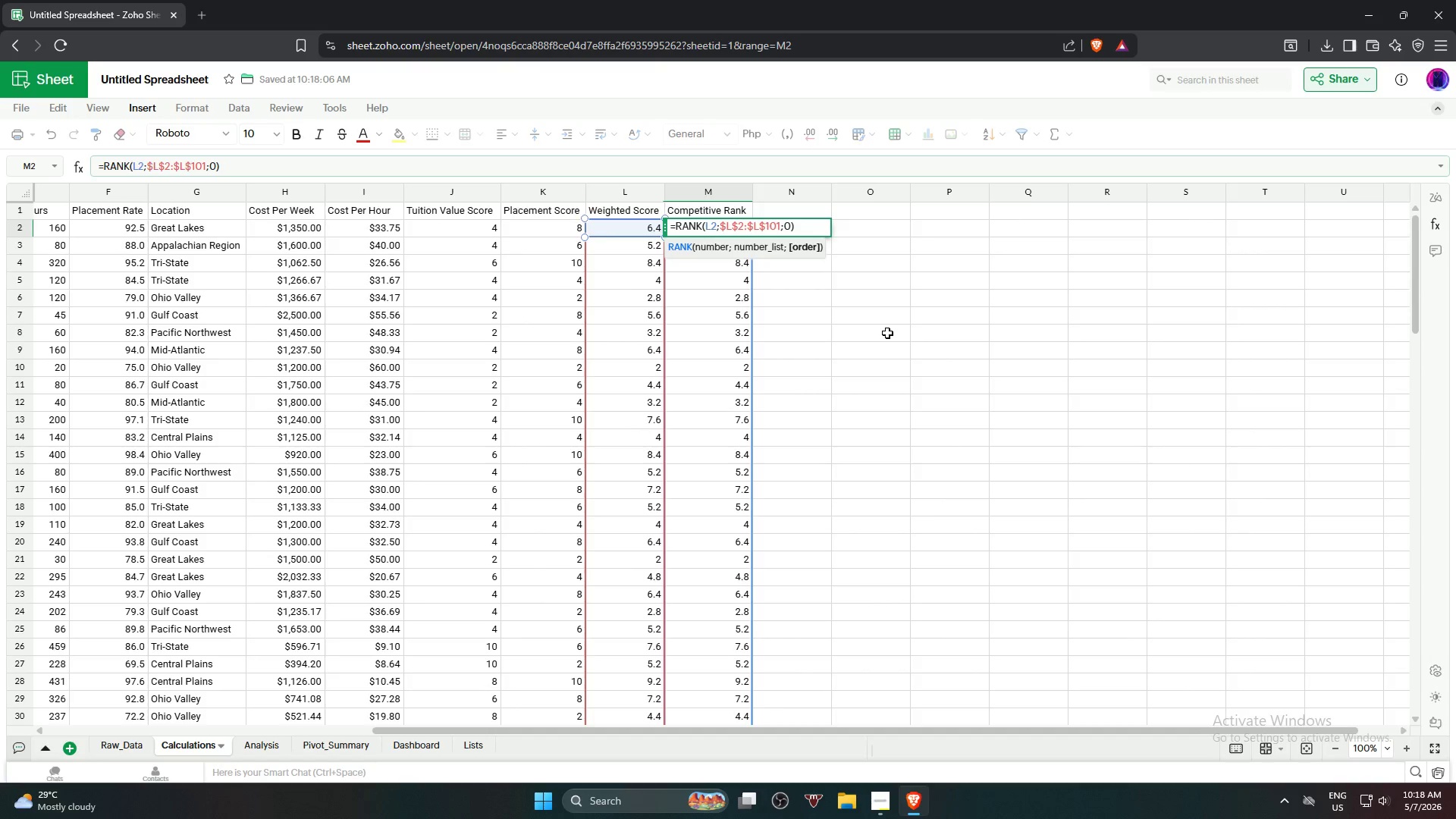 
left_click([887, 333])
 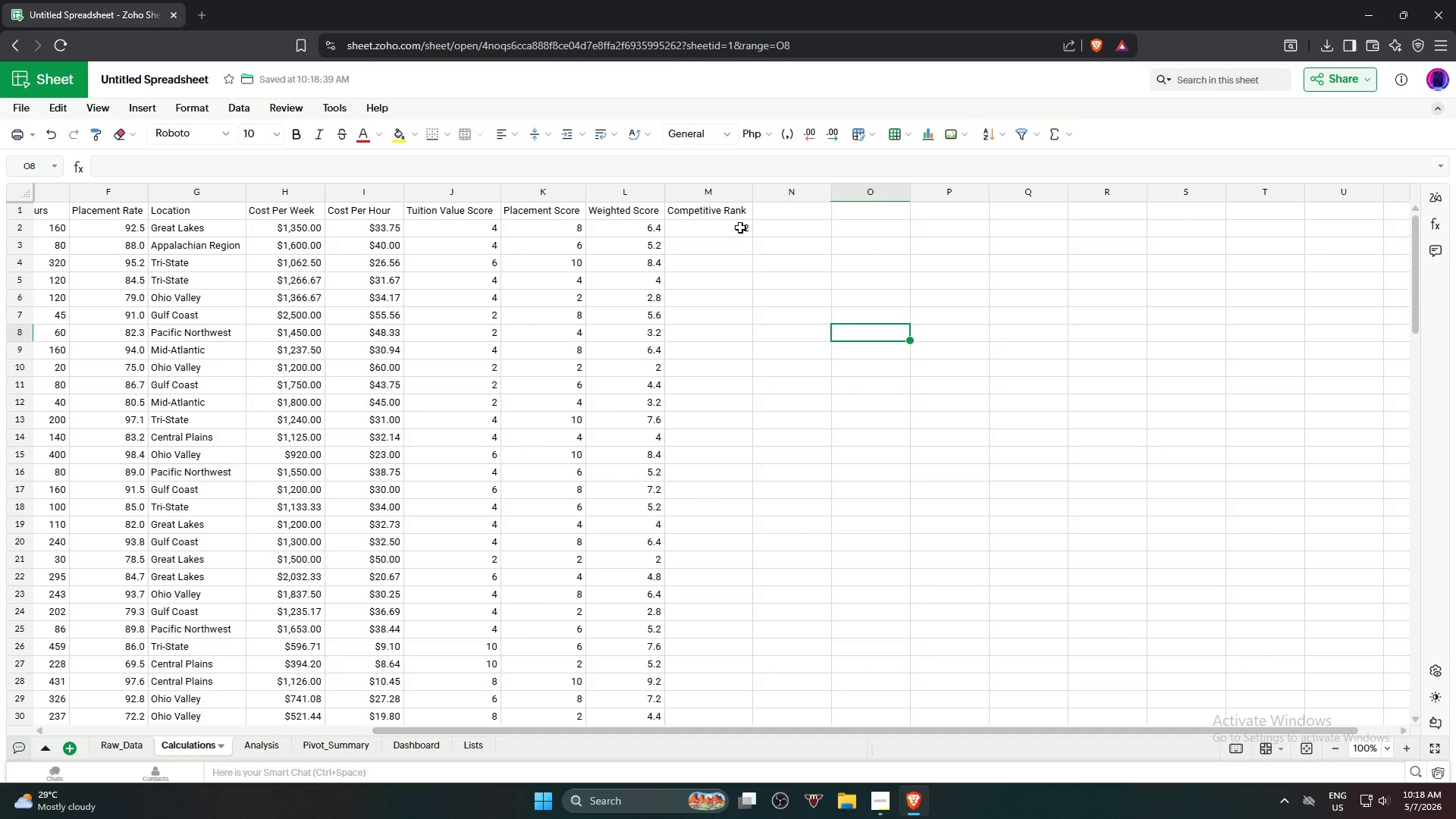 
left_click([739, 225])
 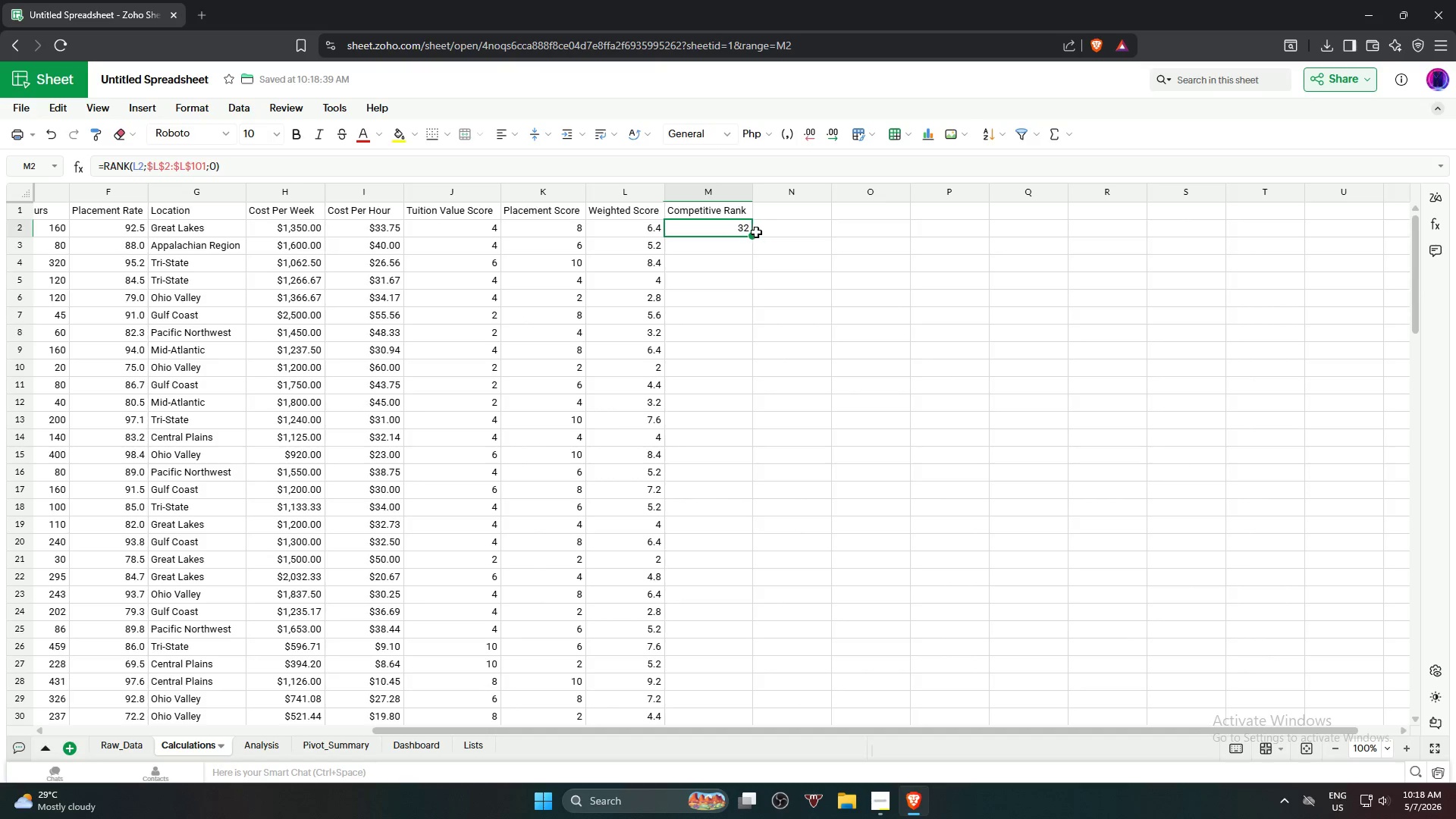 
left_click_drag(start_coordinate=[754, 232], to_coordinate=[745, 520])
 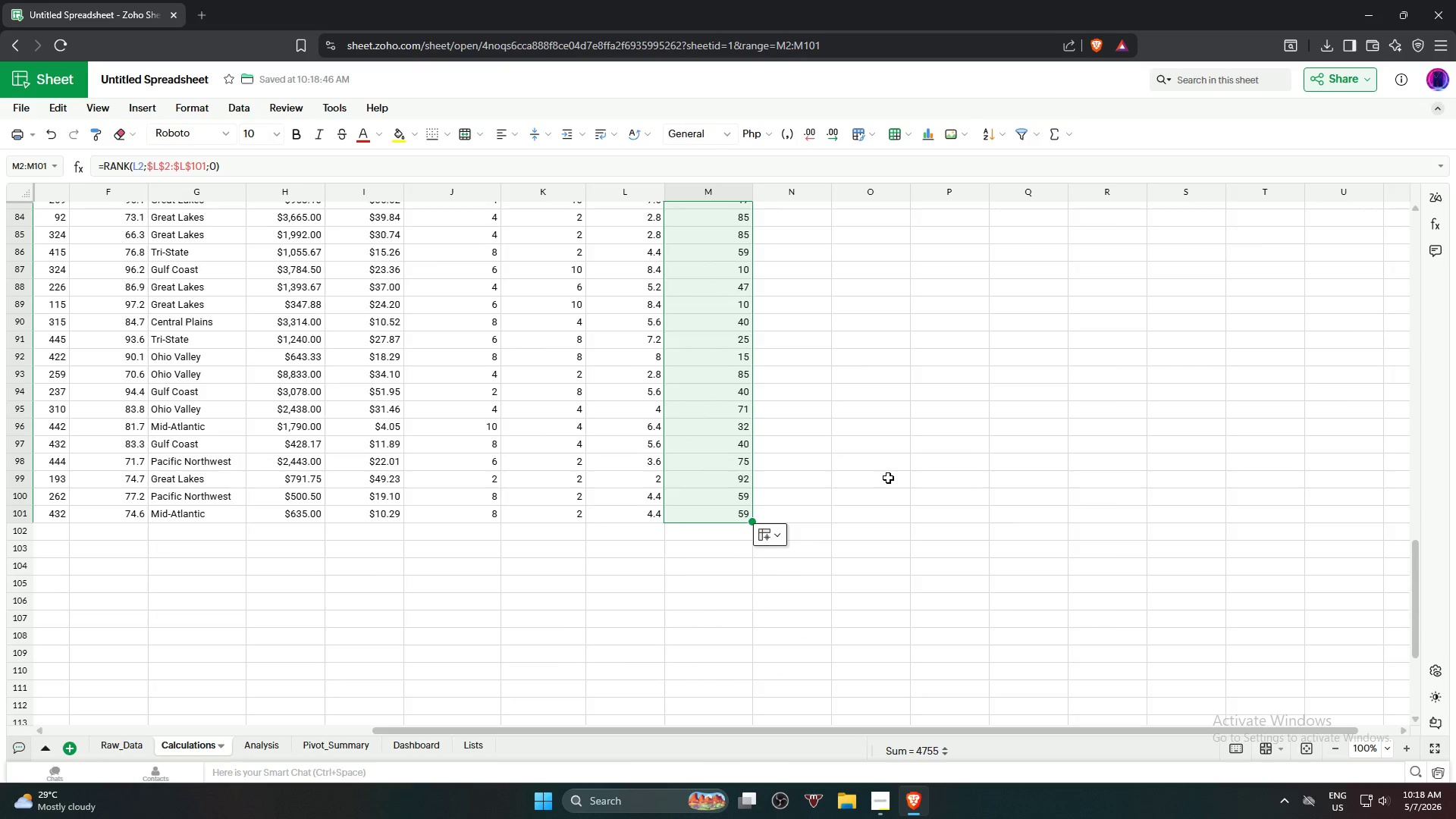 
scroll: coordinate [761, 530], scroll_direction: down, amount: 19.0
 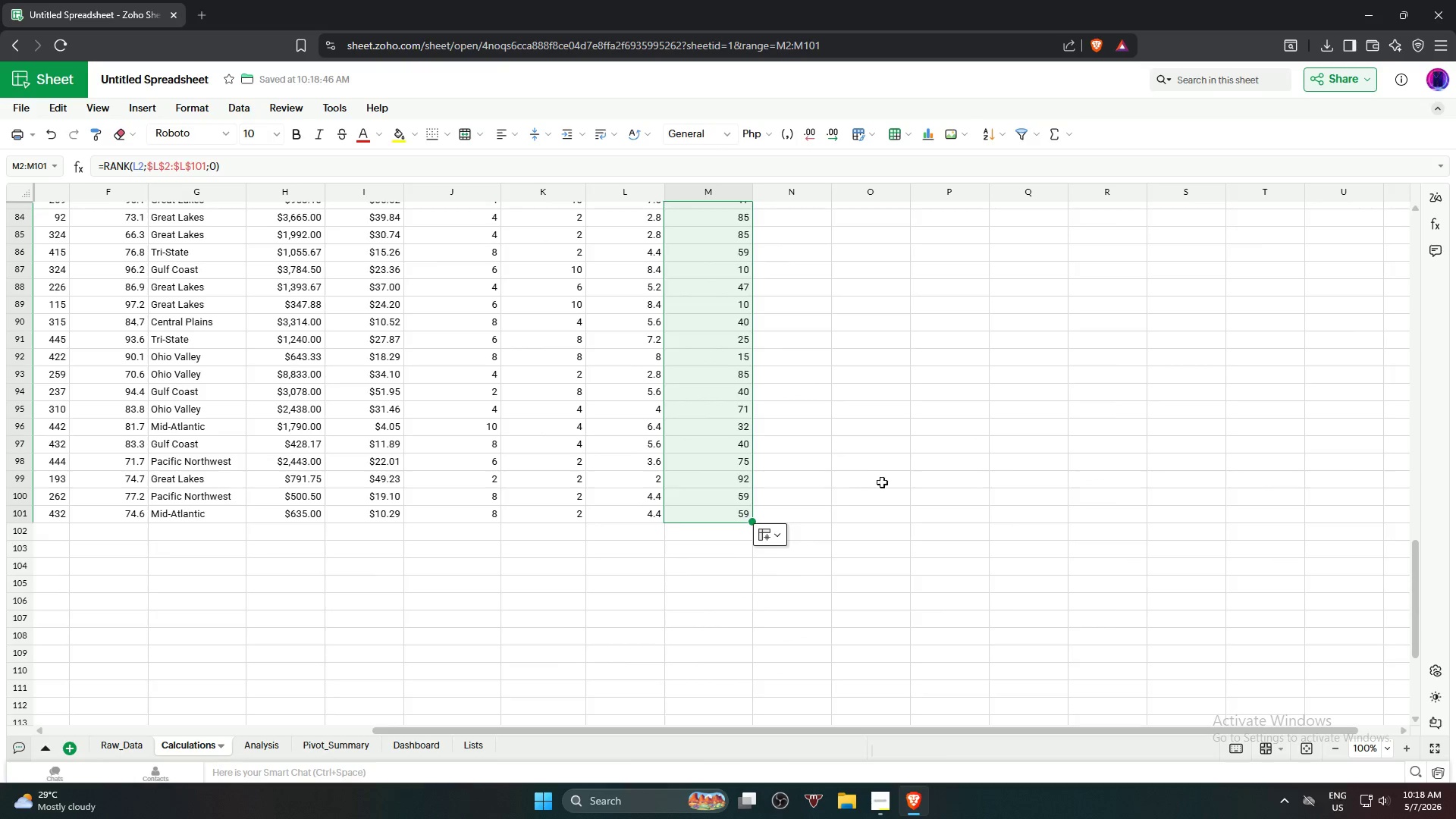 
scroll: coordinate [903, 472], scroll_direction: up, amount: 23.0
 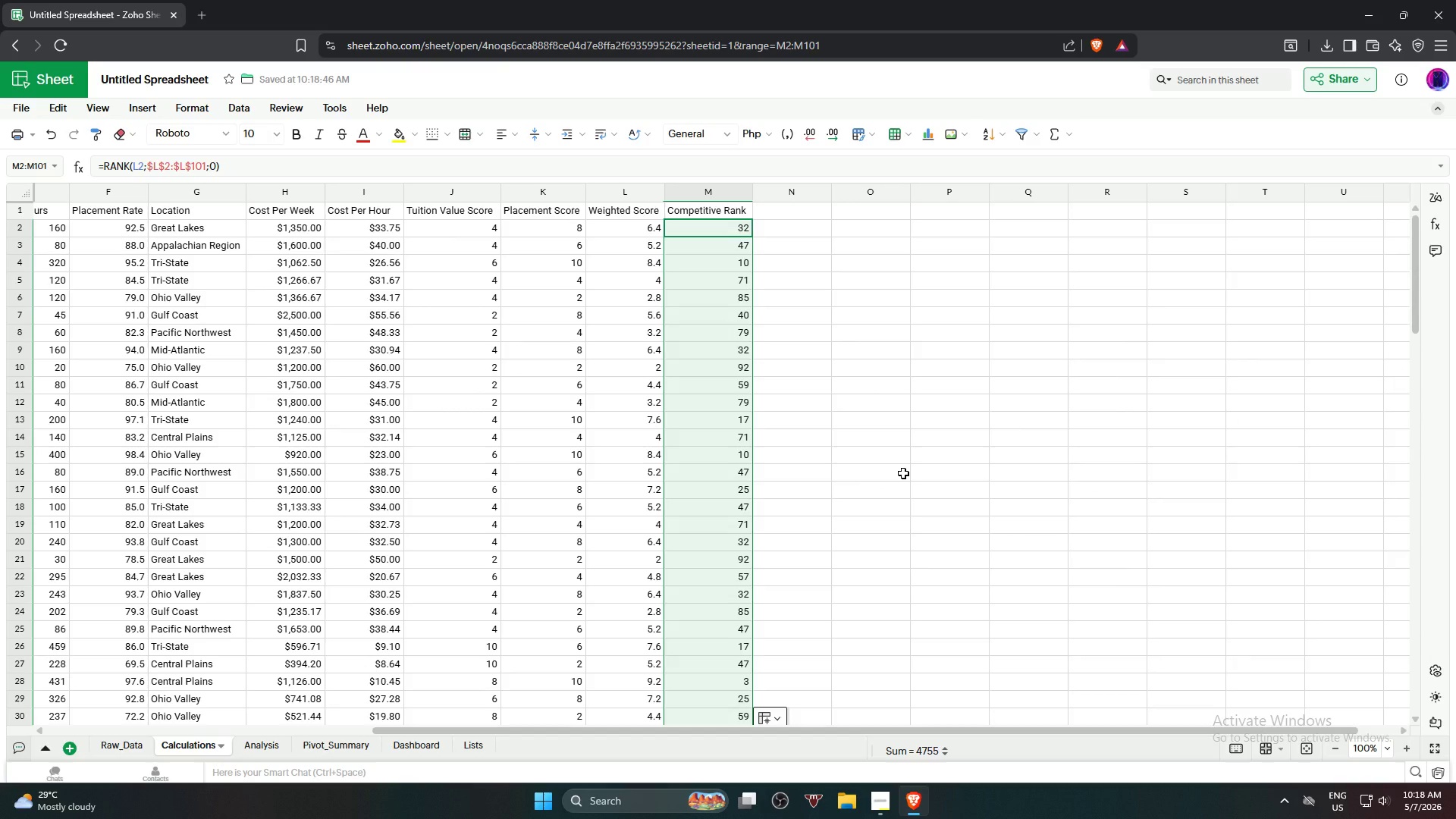 
left_click([903, 473])
 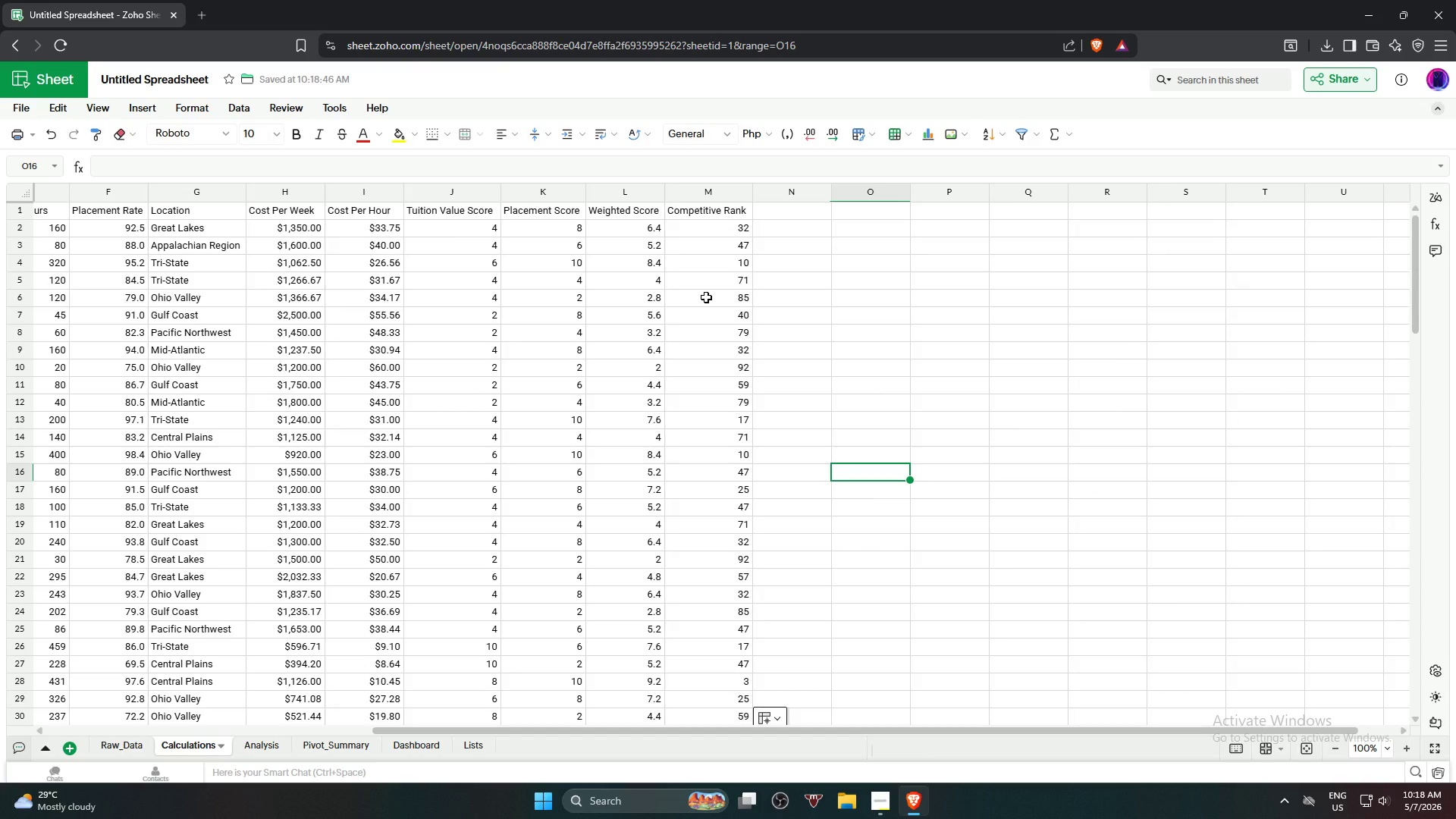 
double_click([706, 297])
 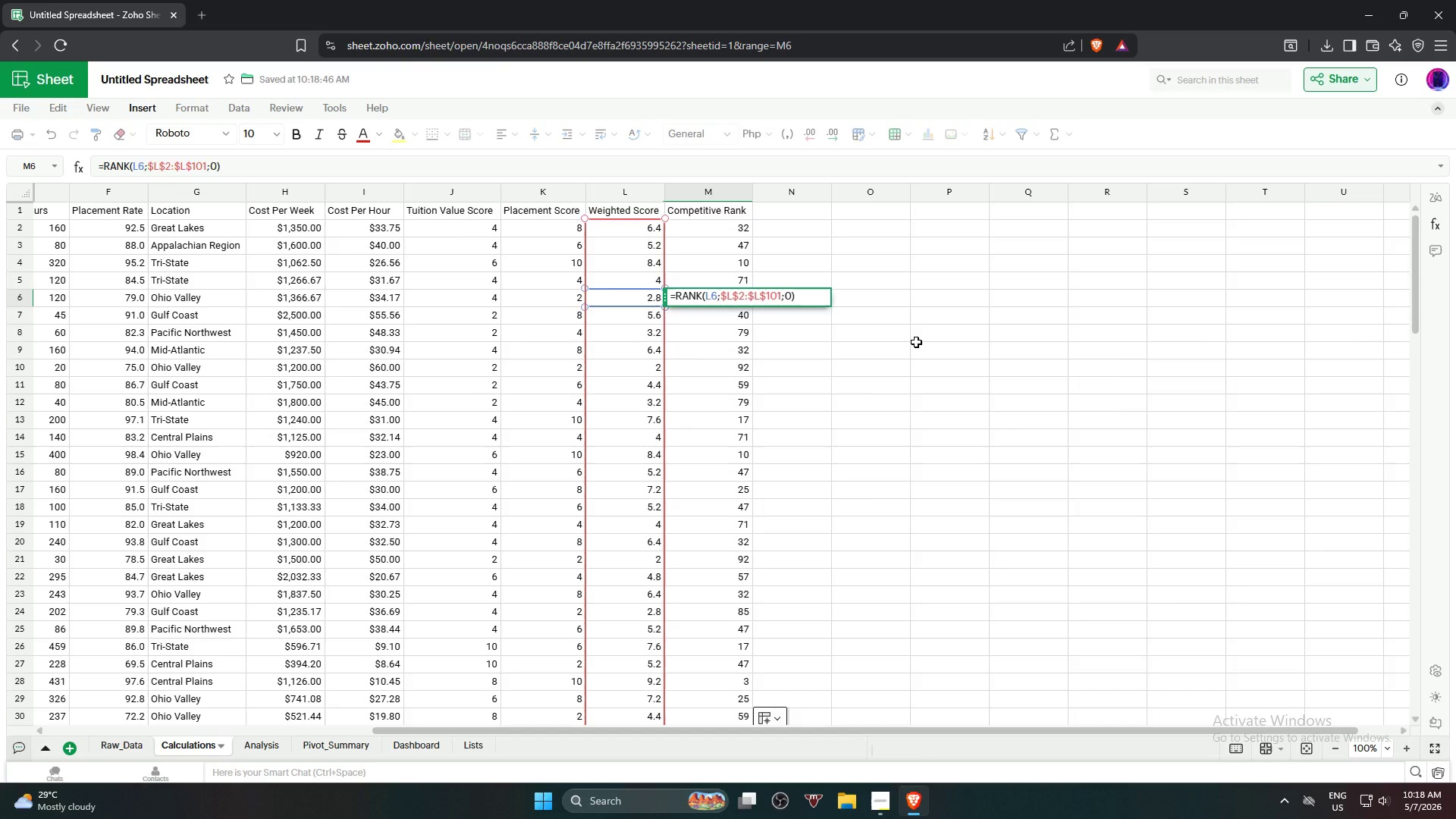 
left_click([915, 343])
 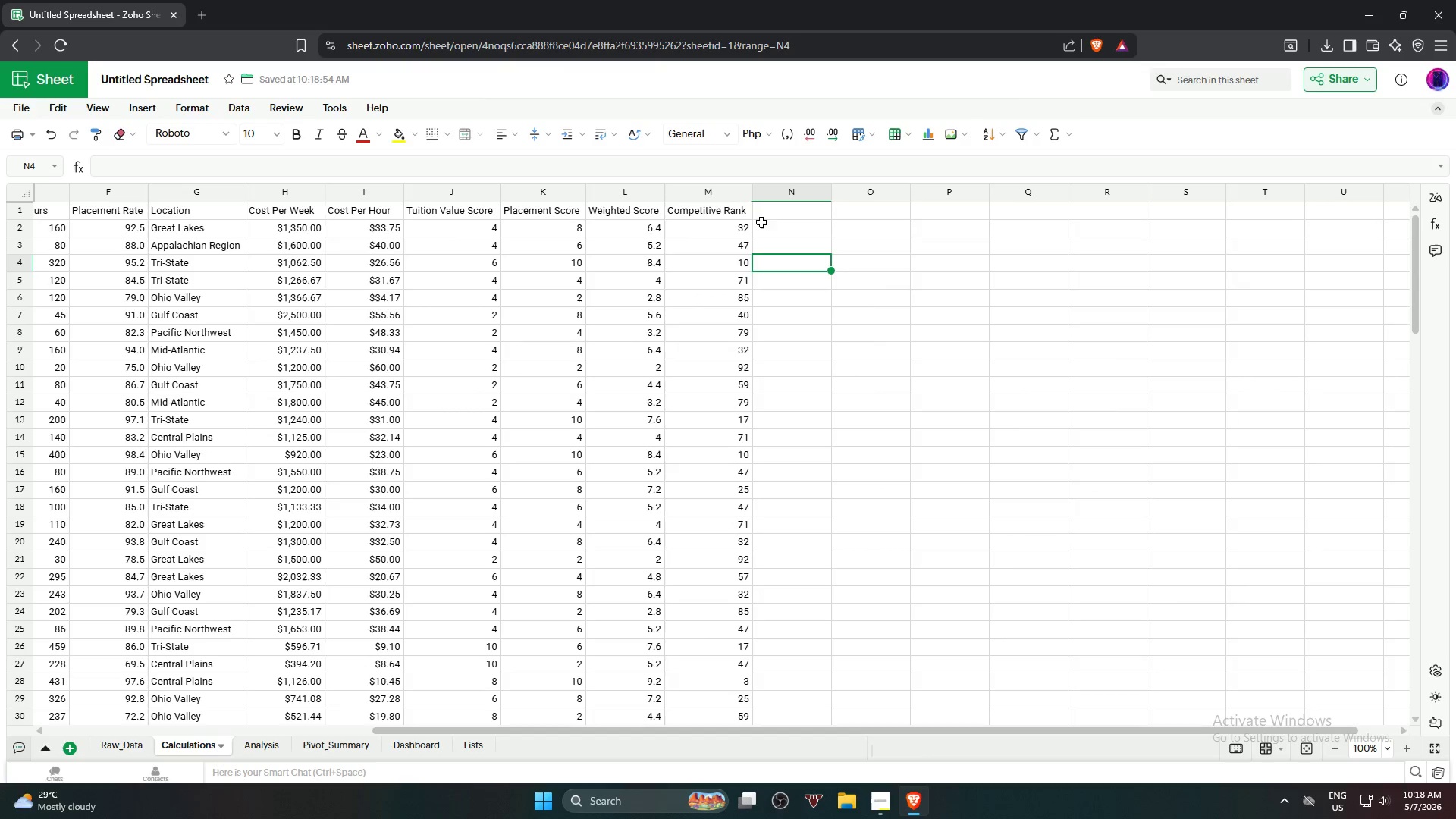 
scroll: coordinate [856, 344], scroll_direction: down, amount: 9.0
 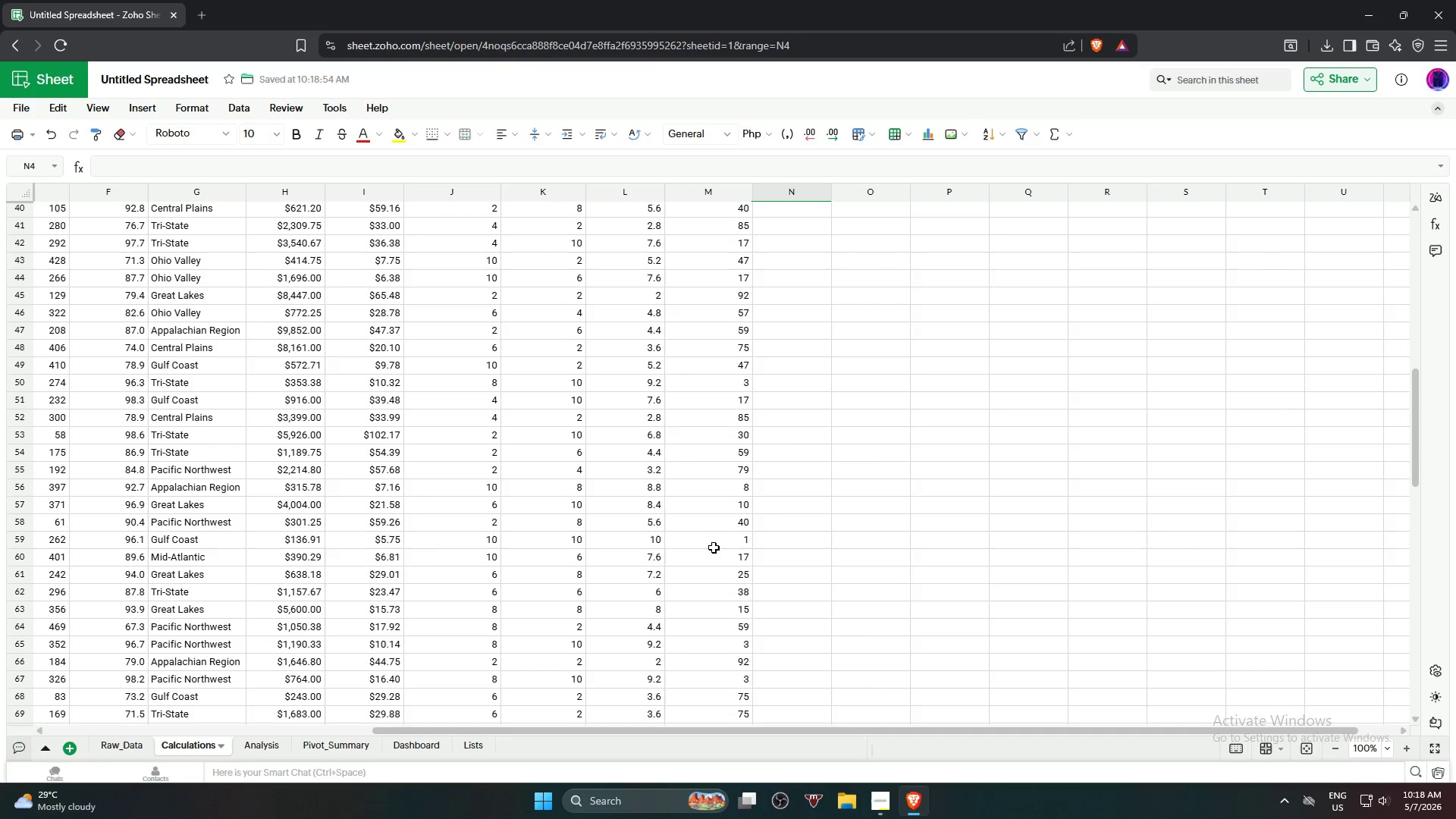 
left_click([714, 544])
 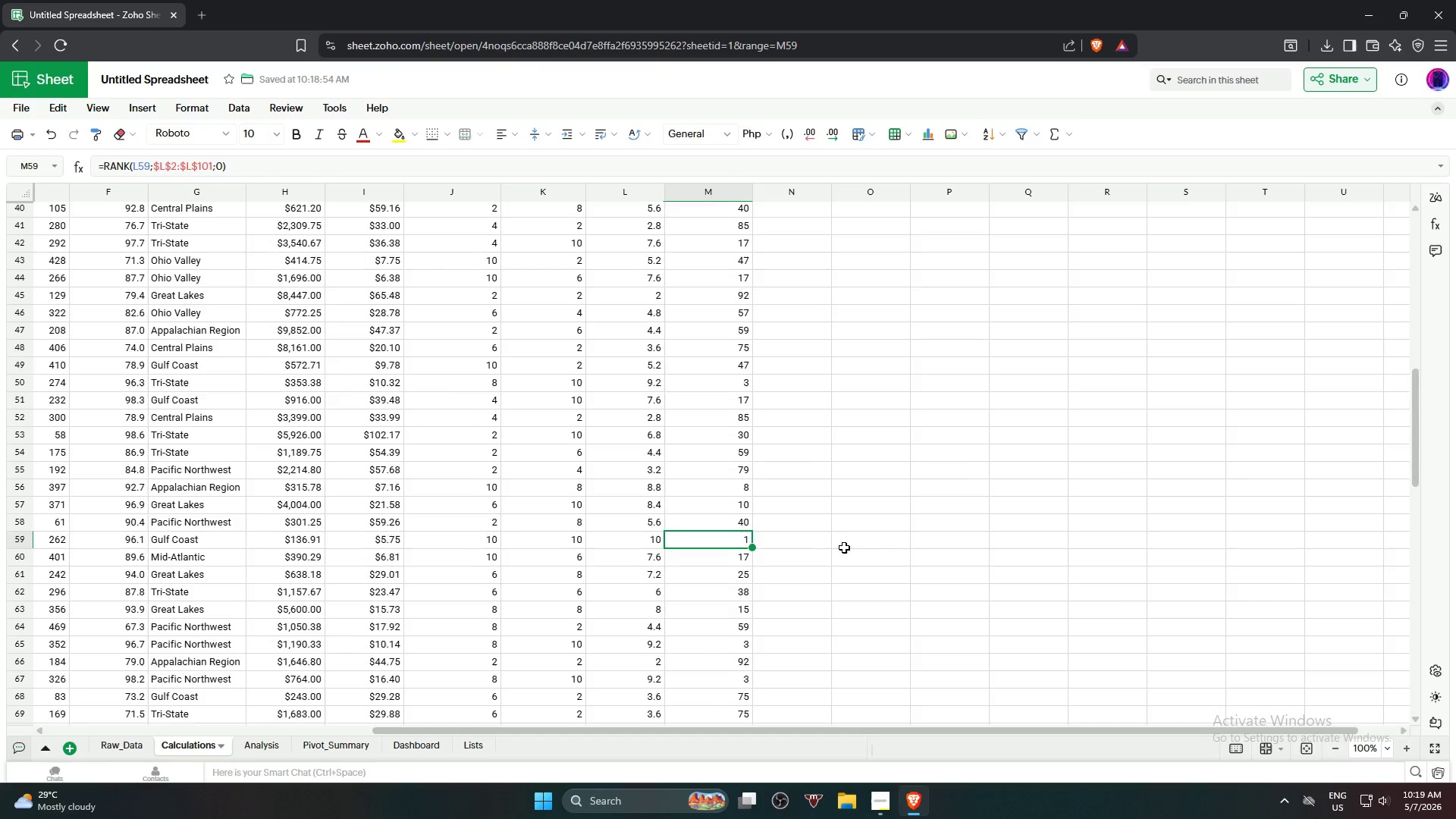 
scroll: coordinate [844, 538], scroll_direction: down, amount: 10.0
 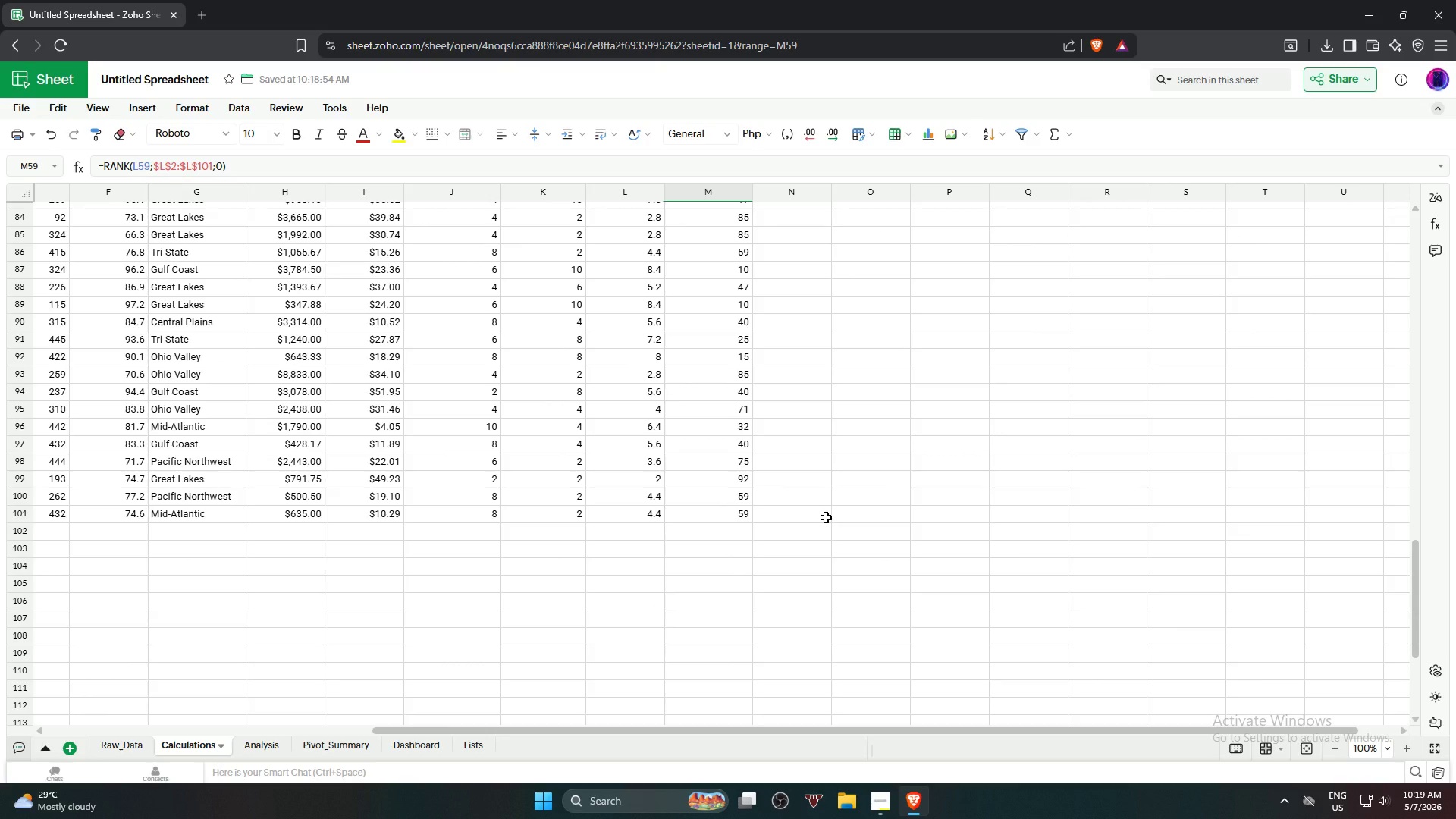 
scroll: coordinate [826, 518], scroll_direction: up, amount: 25.0
 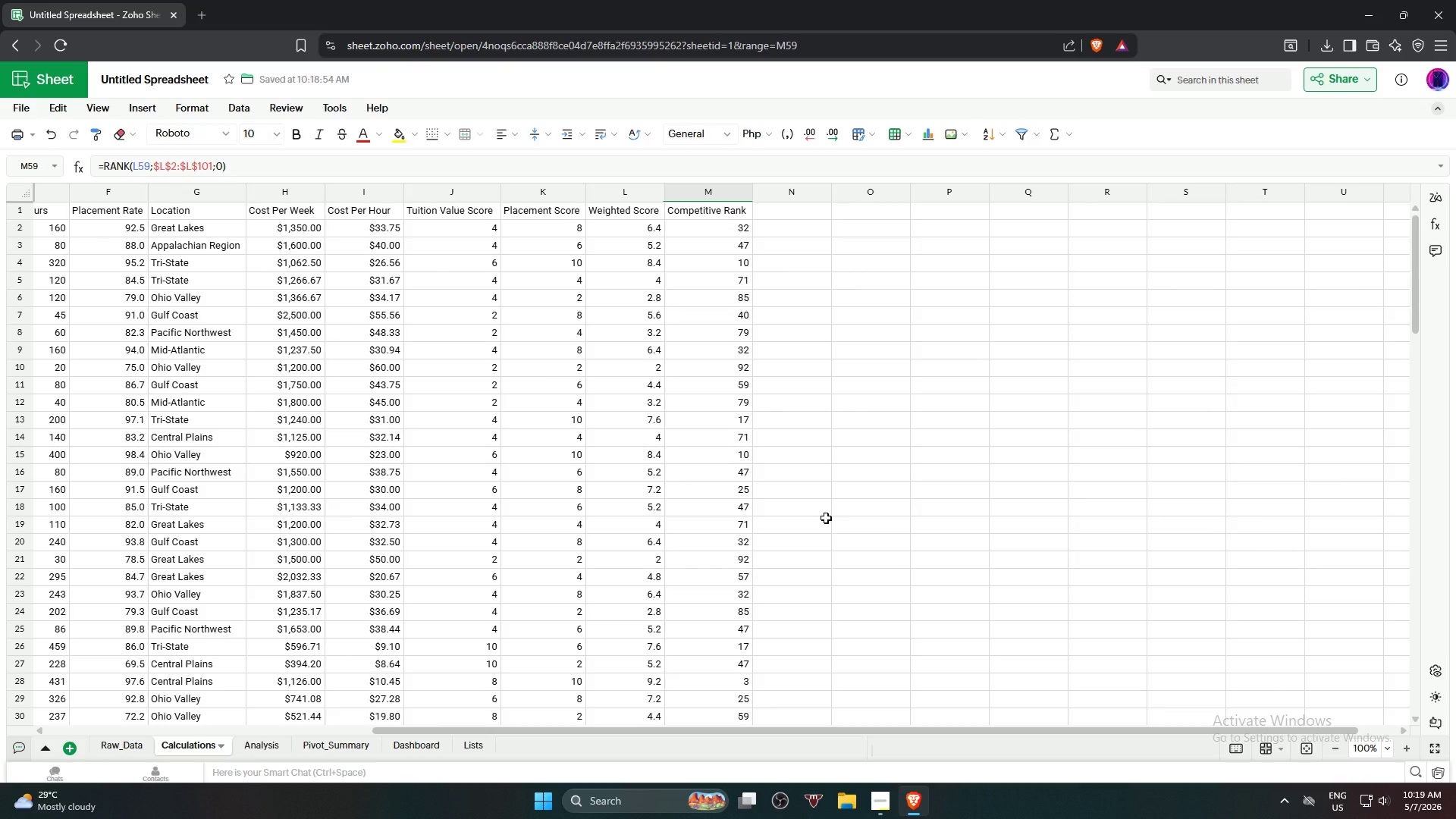 
left_click([856, 444])
 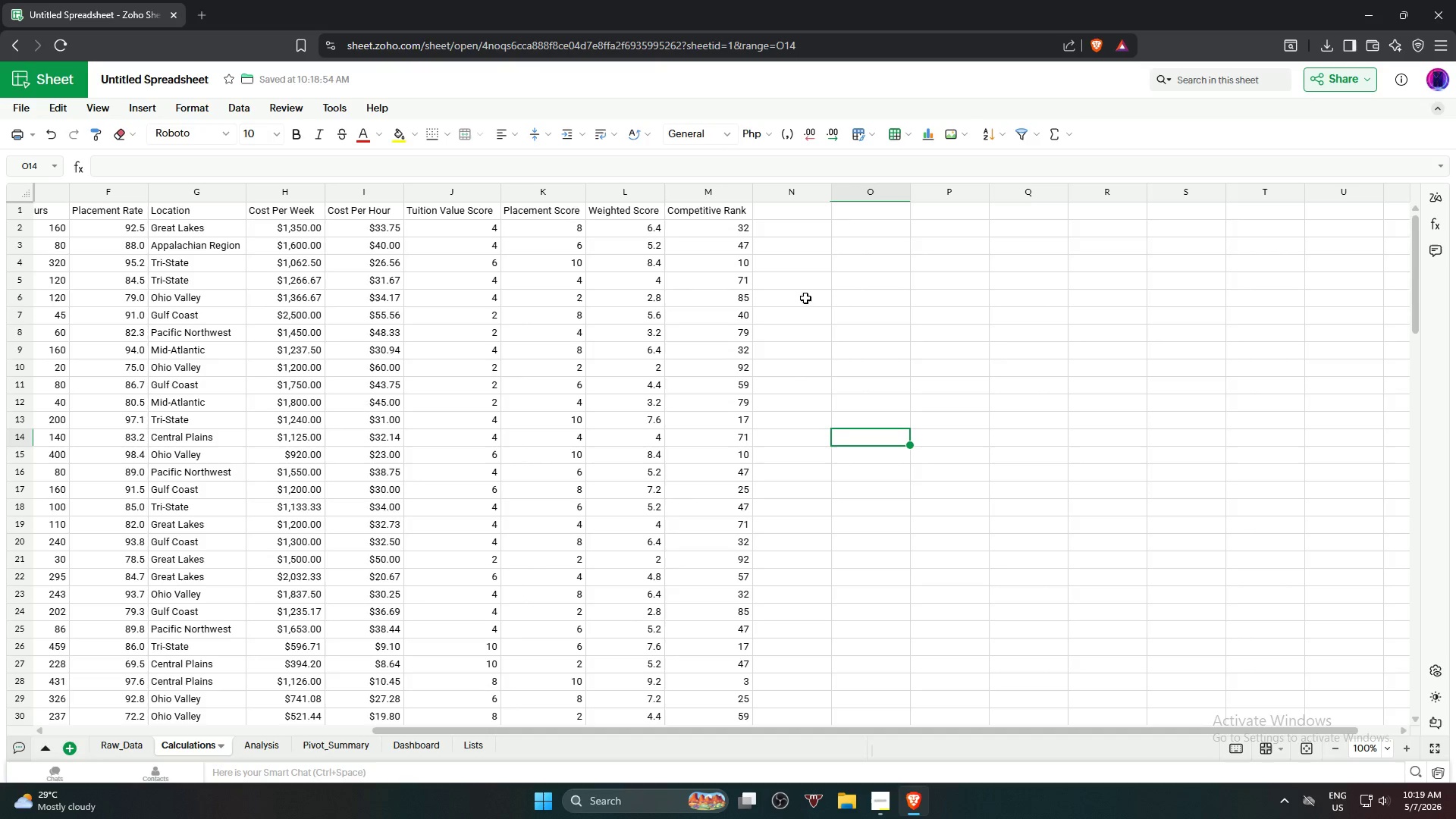 
wait(14.53)
 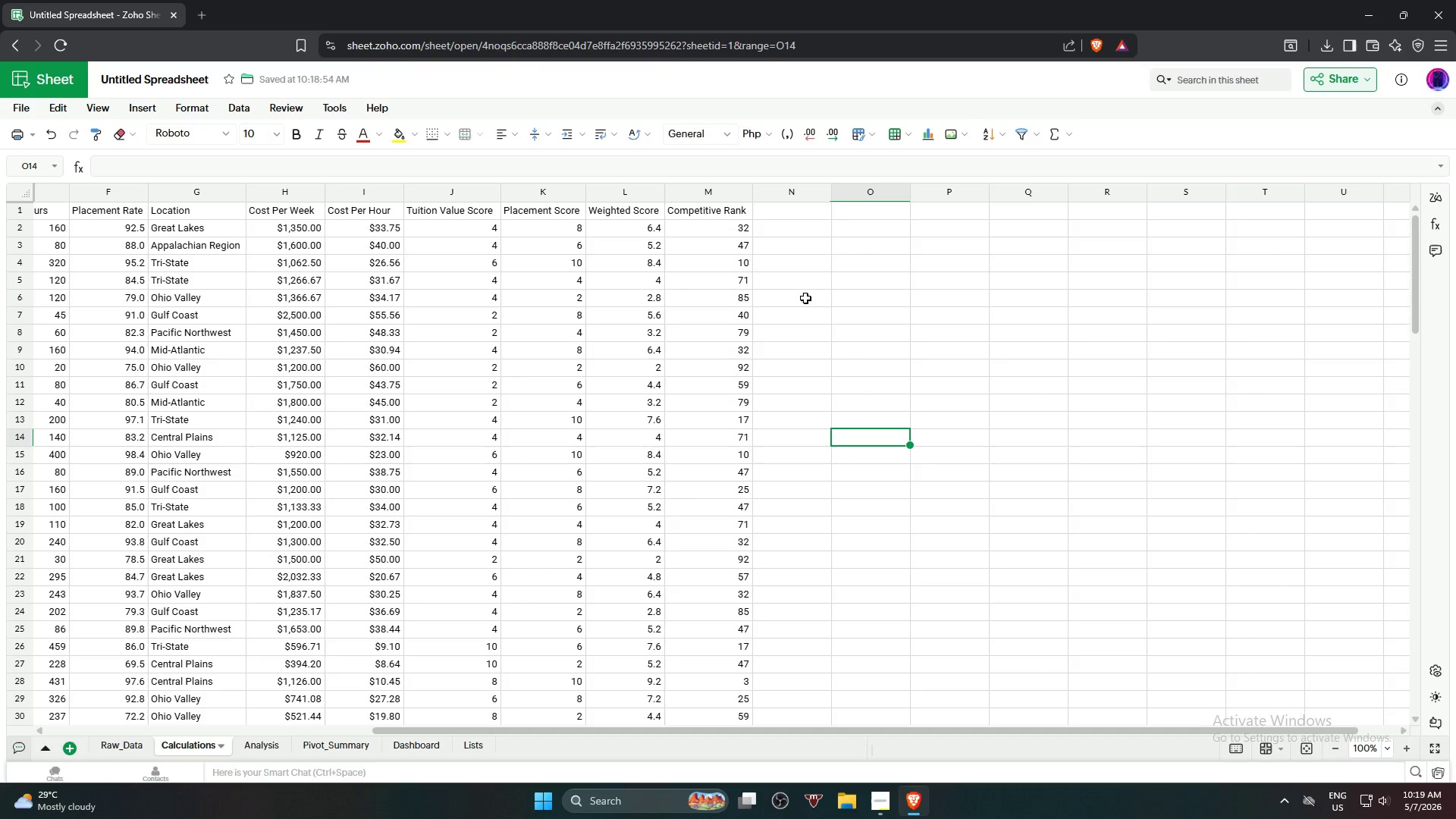 
left_click([982, 480])
 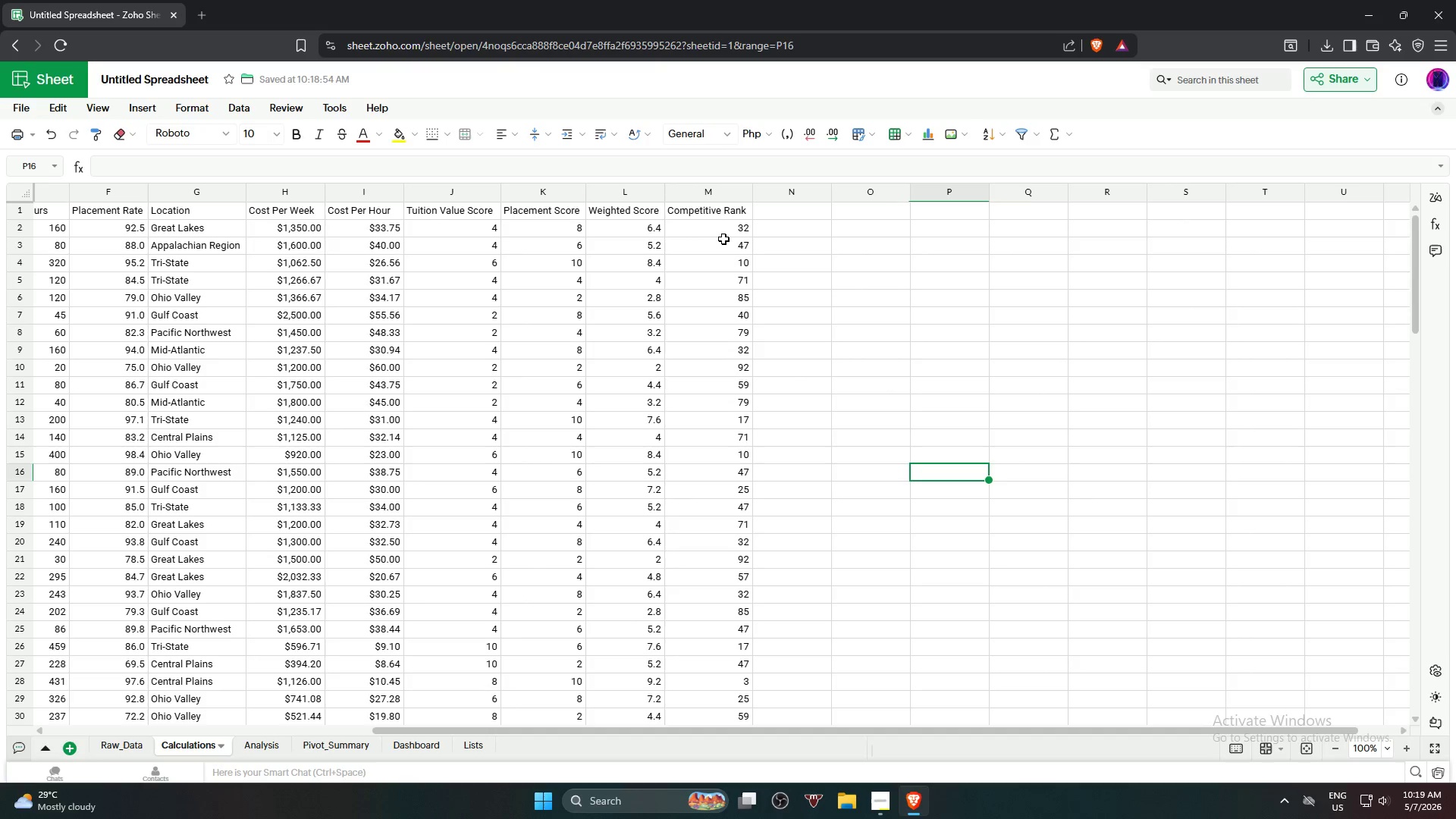 
left_click([718, 225])